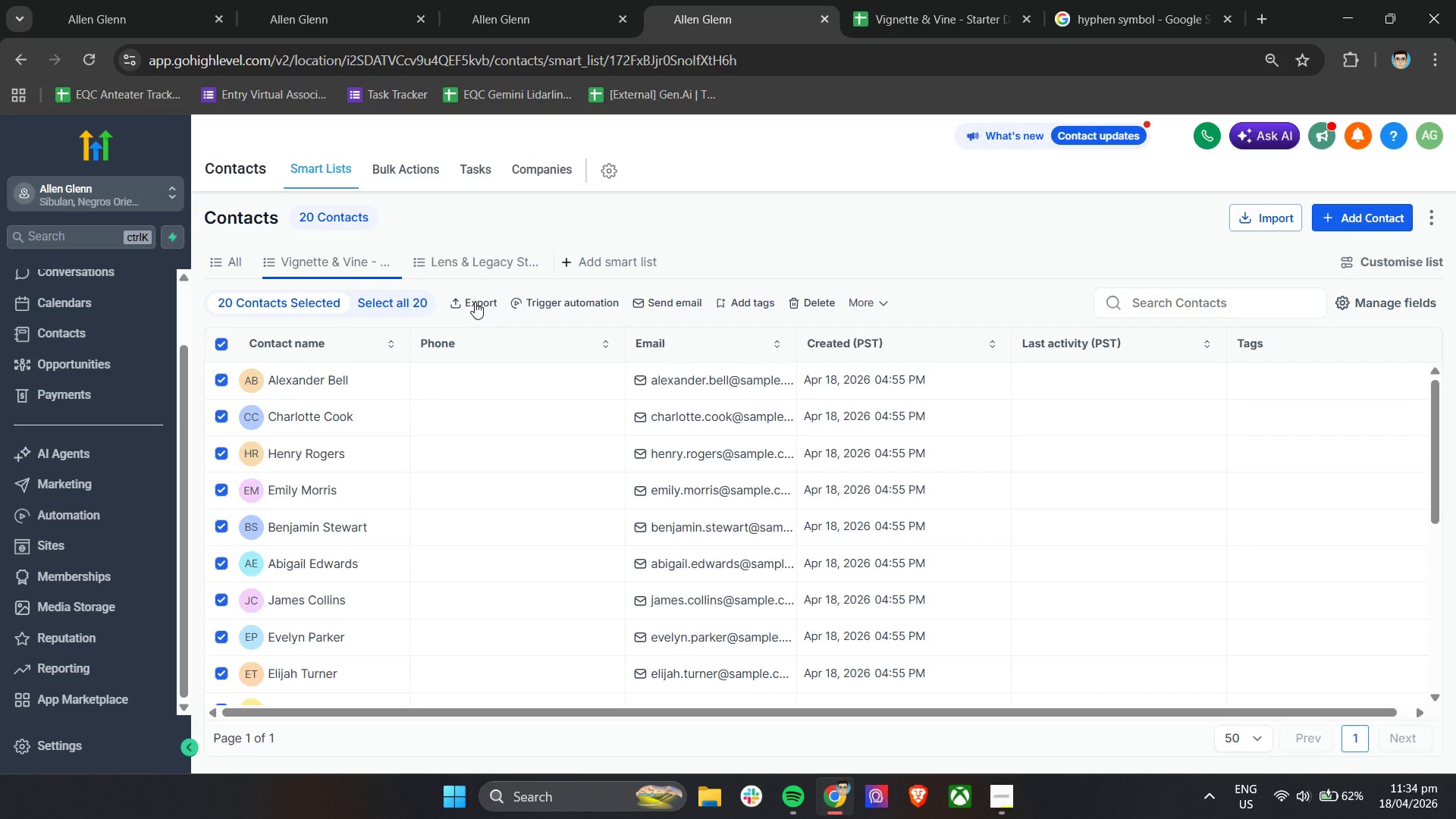 
left_click([475, 302])
 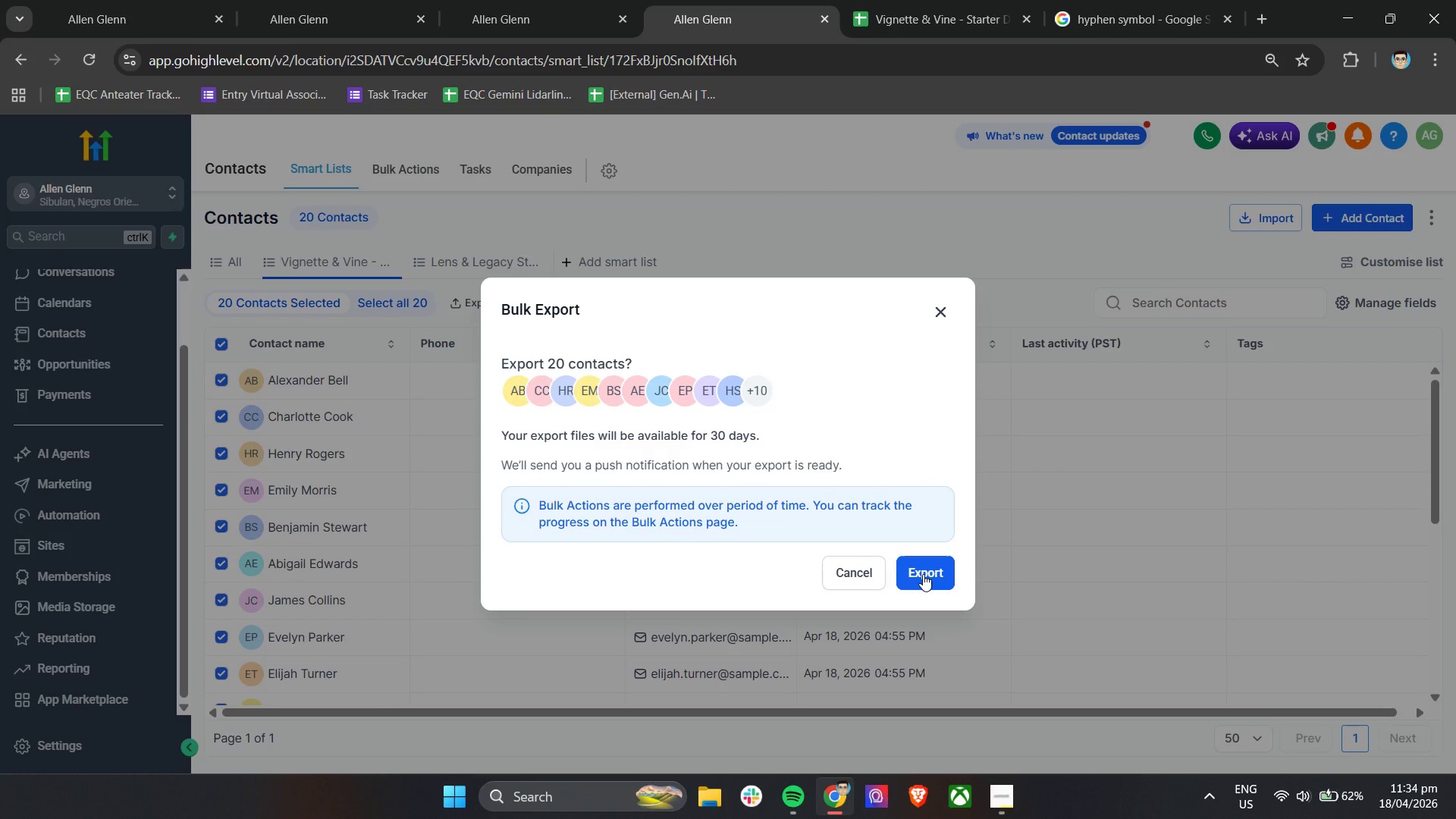 
left_click([923, 574])
 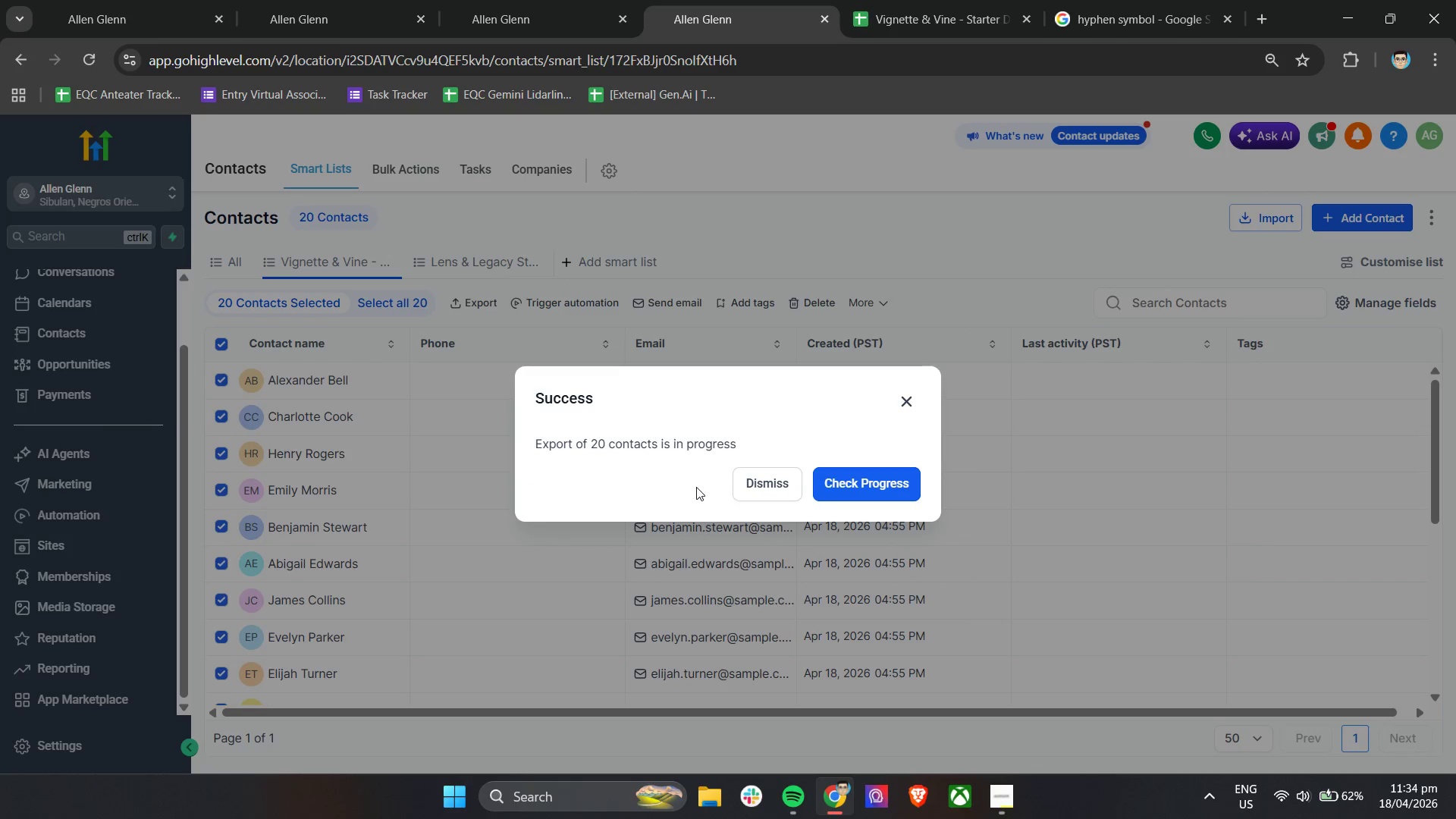 
left_click([838, 488])
 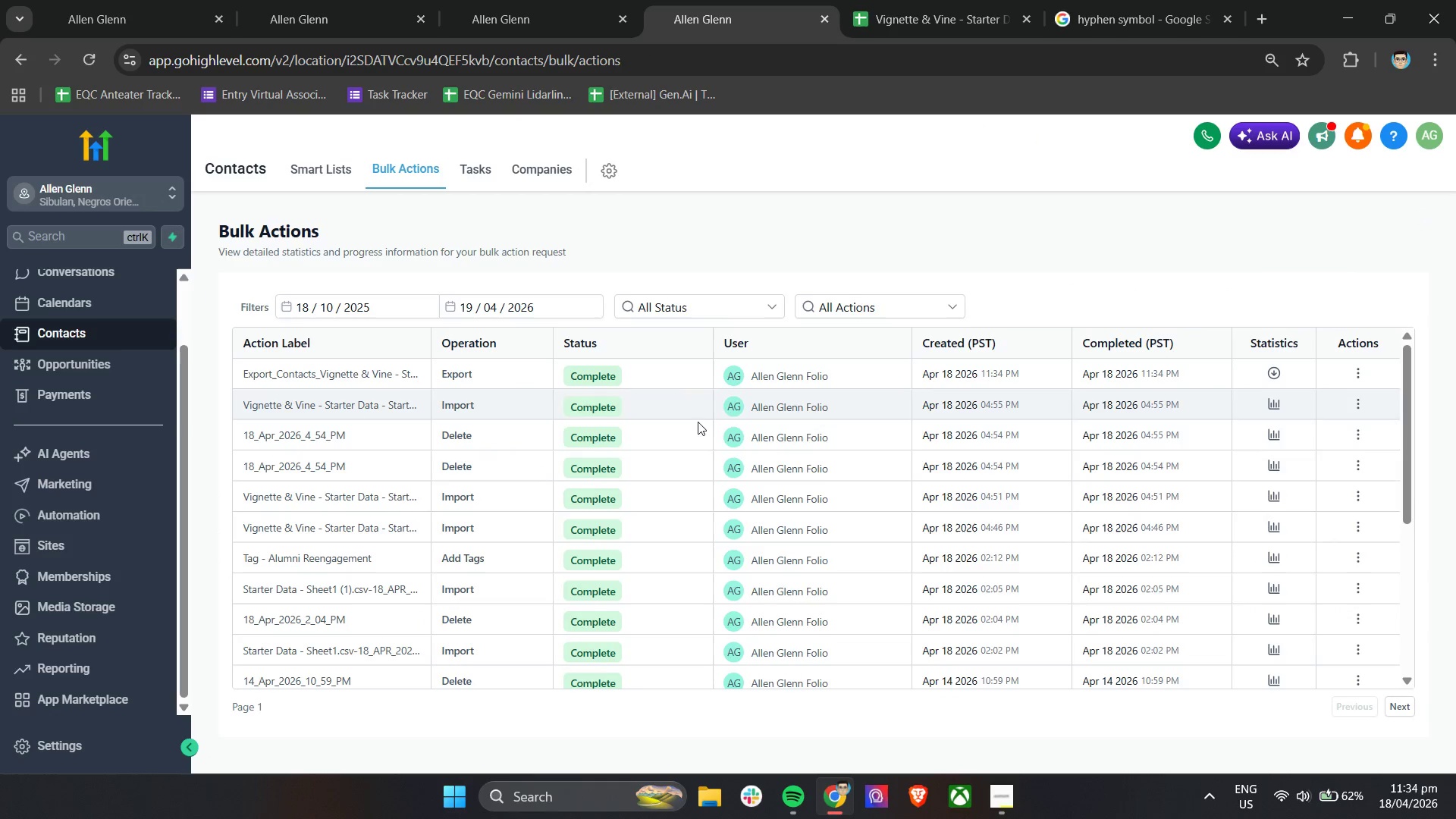 
left_click([1360, 379])
 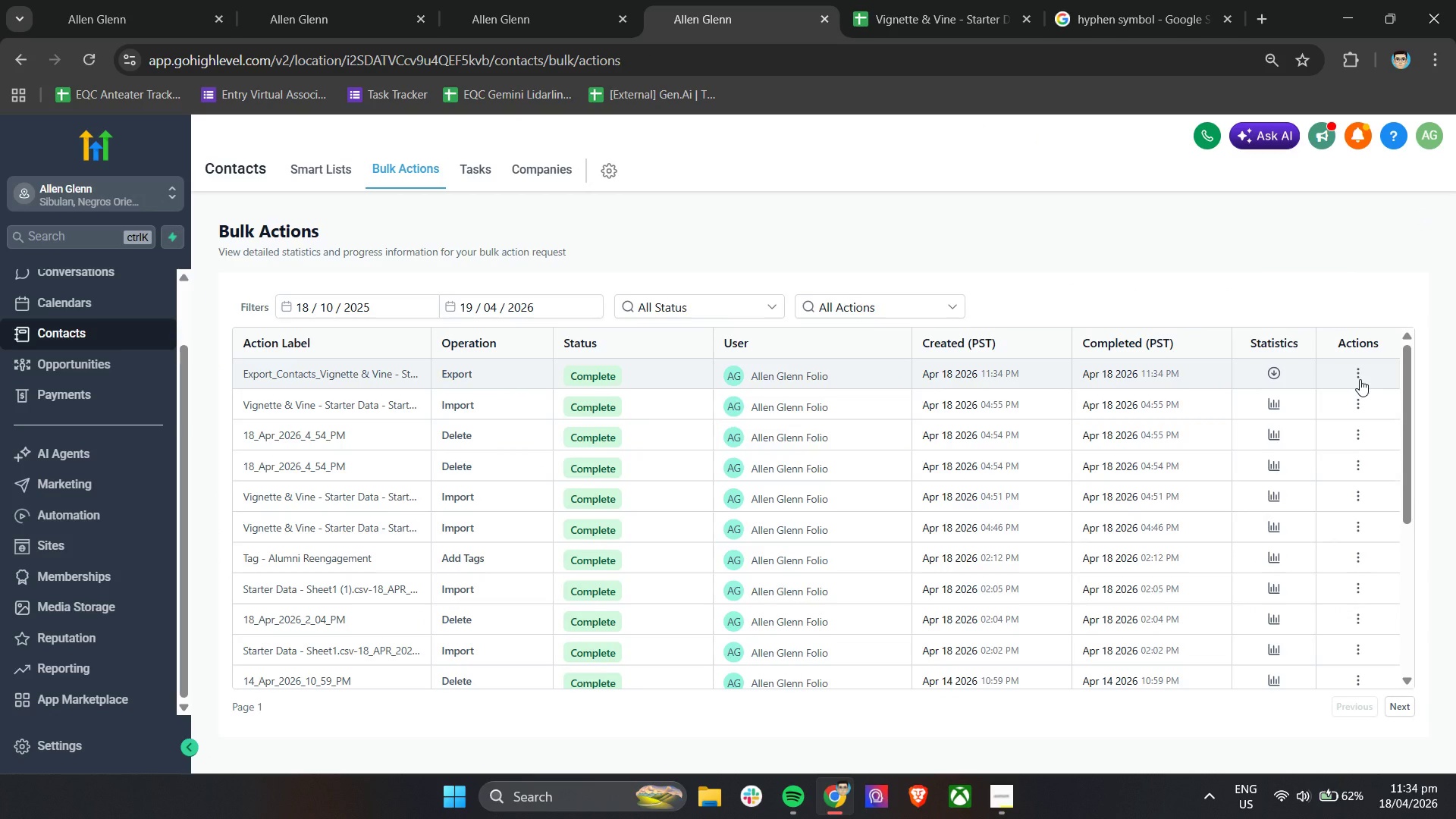 
mouse_move([1339, 372])
 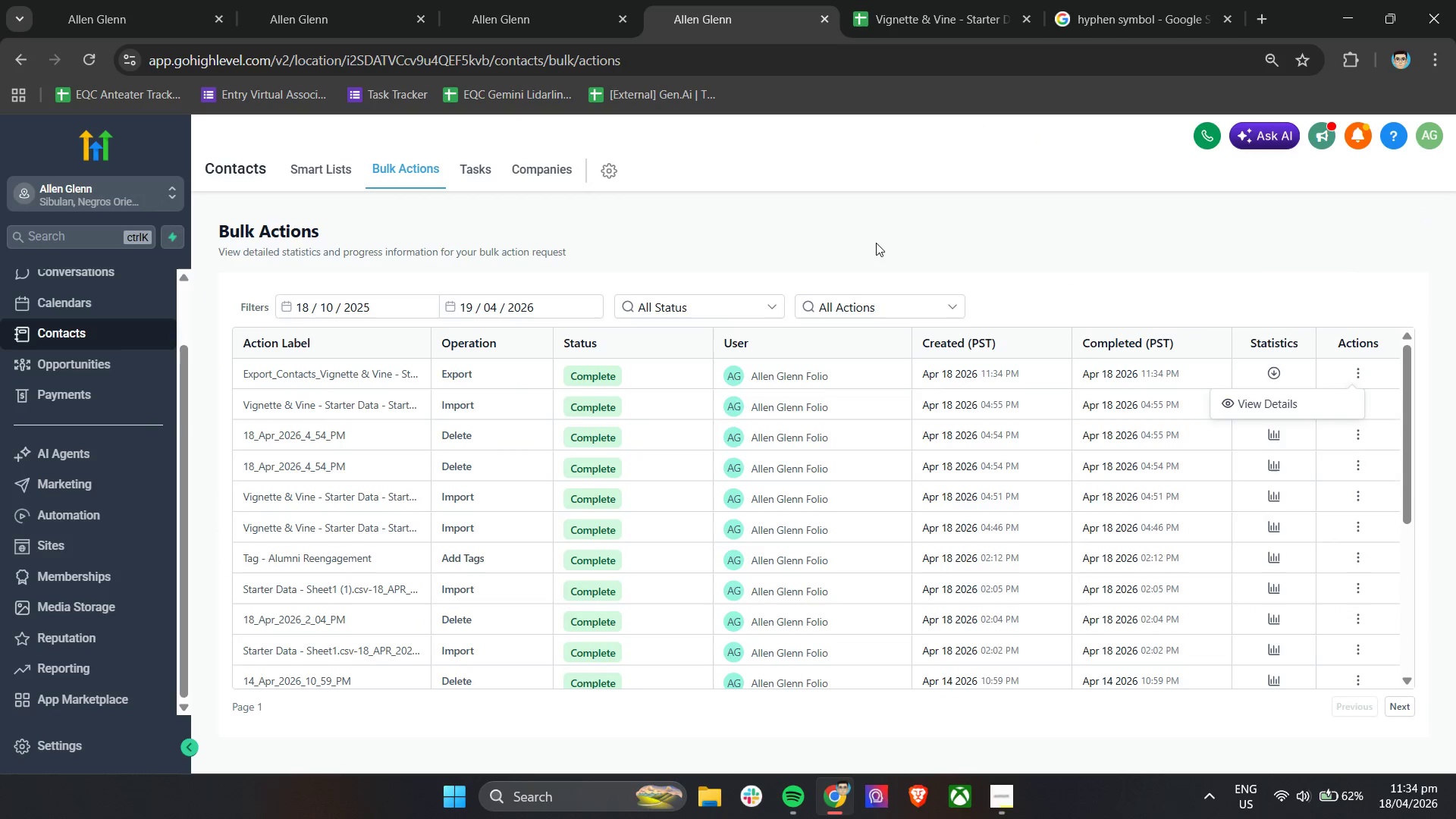 
left_click([849, 231])
 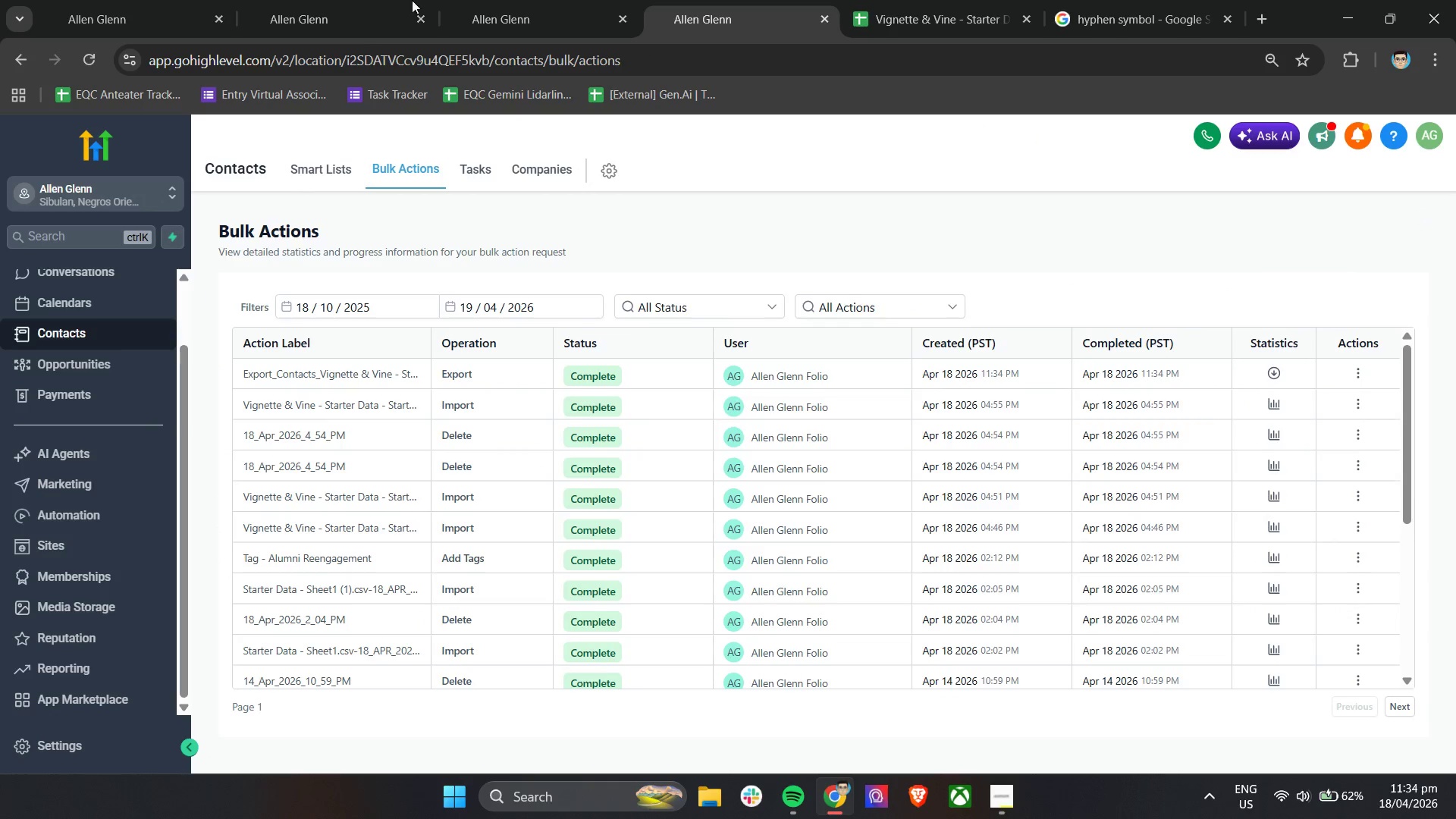 
left_click([579, 7])
 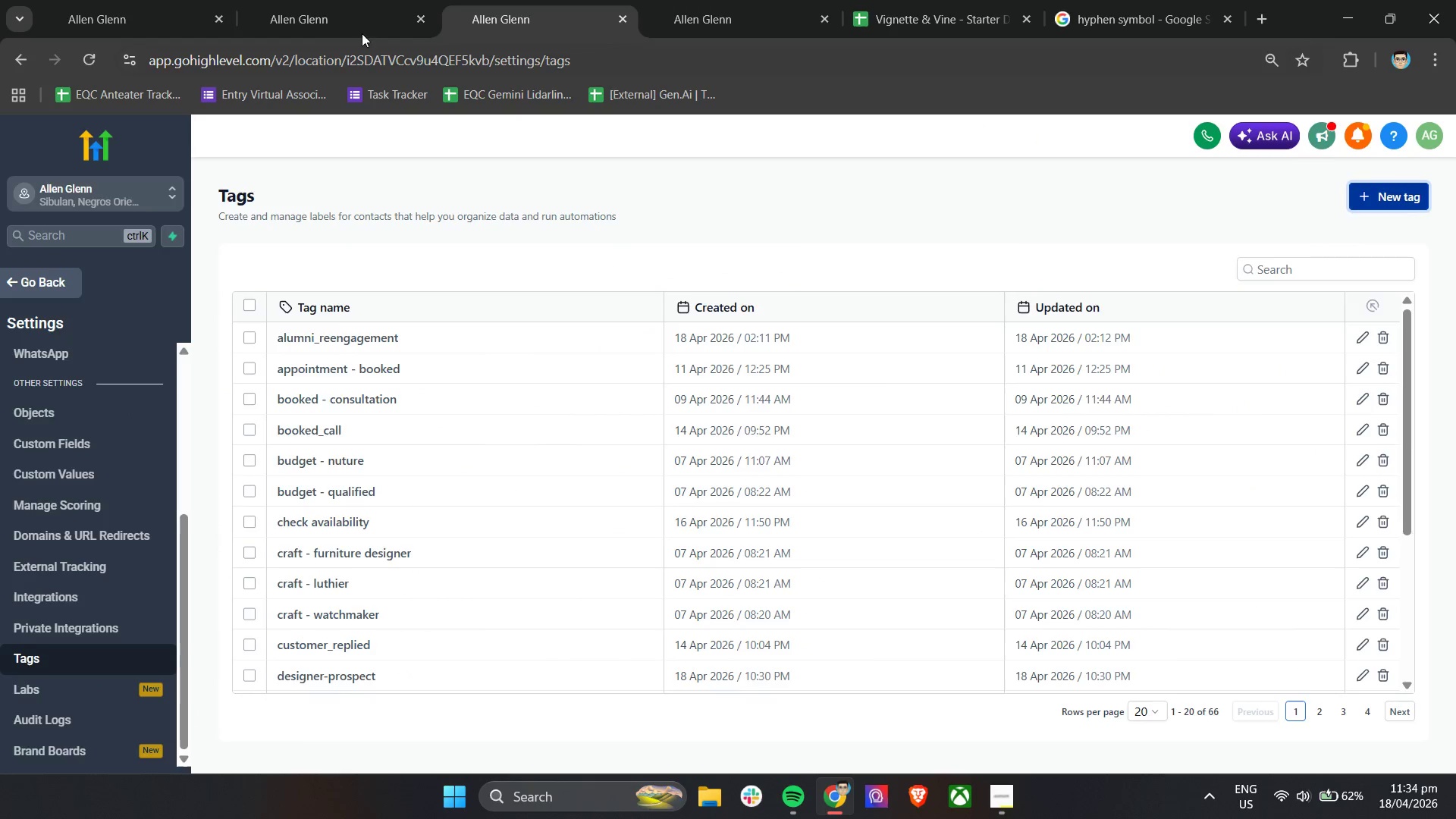 
left_click([339, 0])
 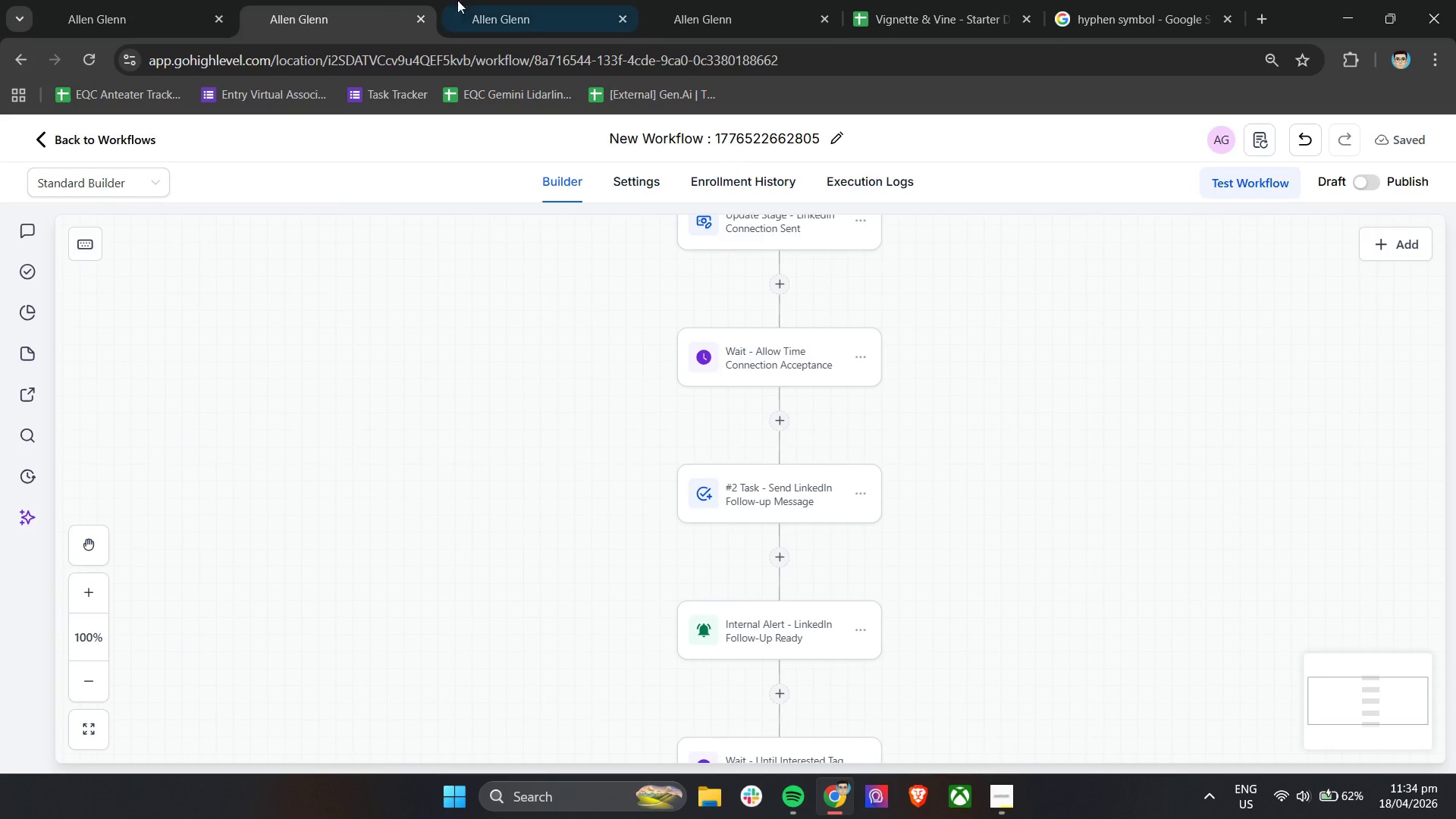 
left_click([475, 0])
 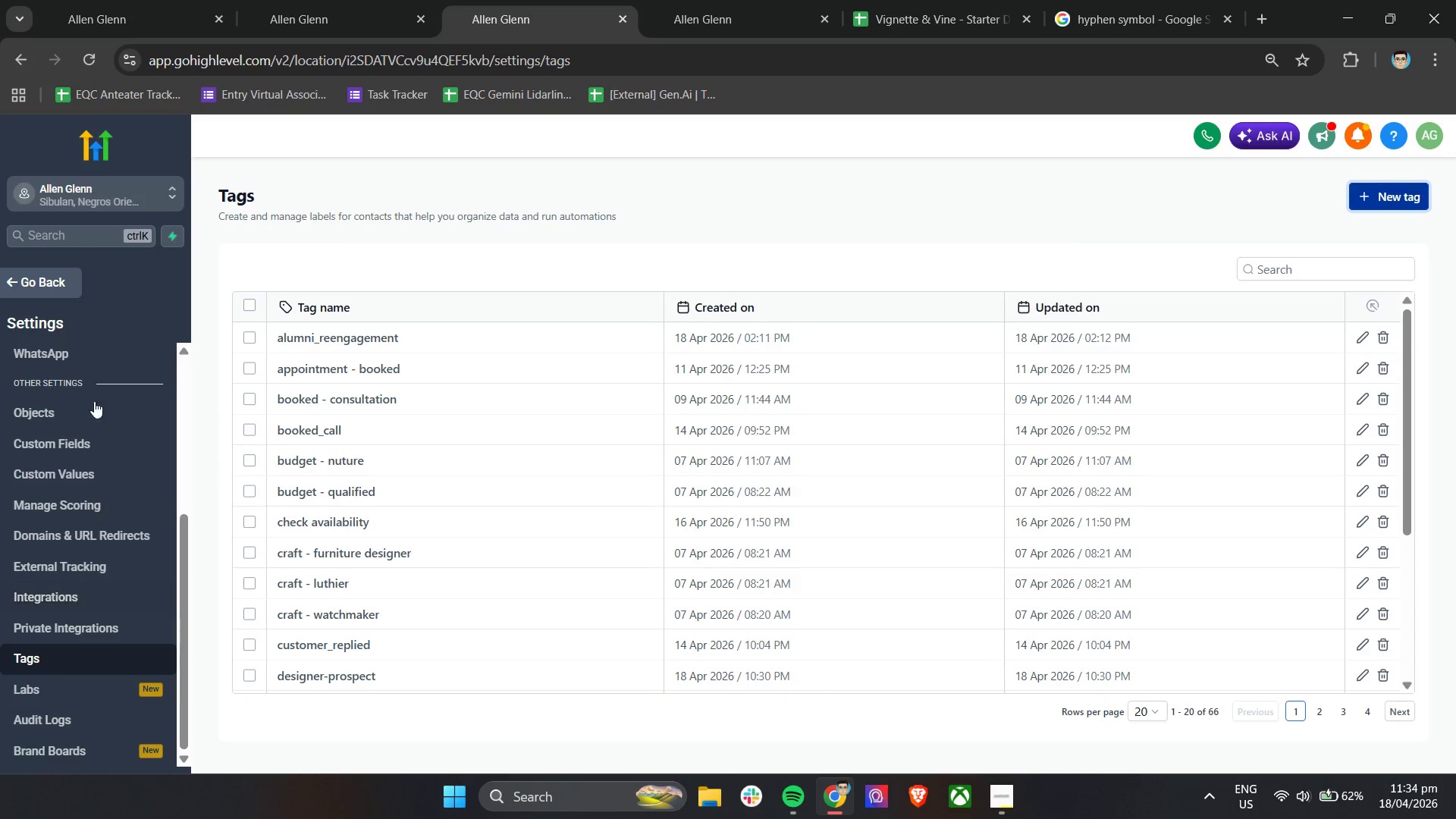 
left_click([49, 275])
 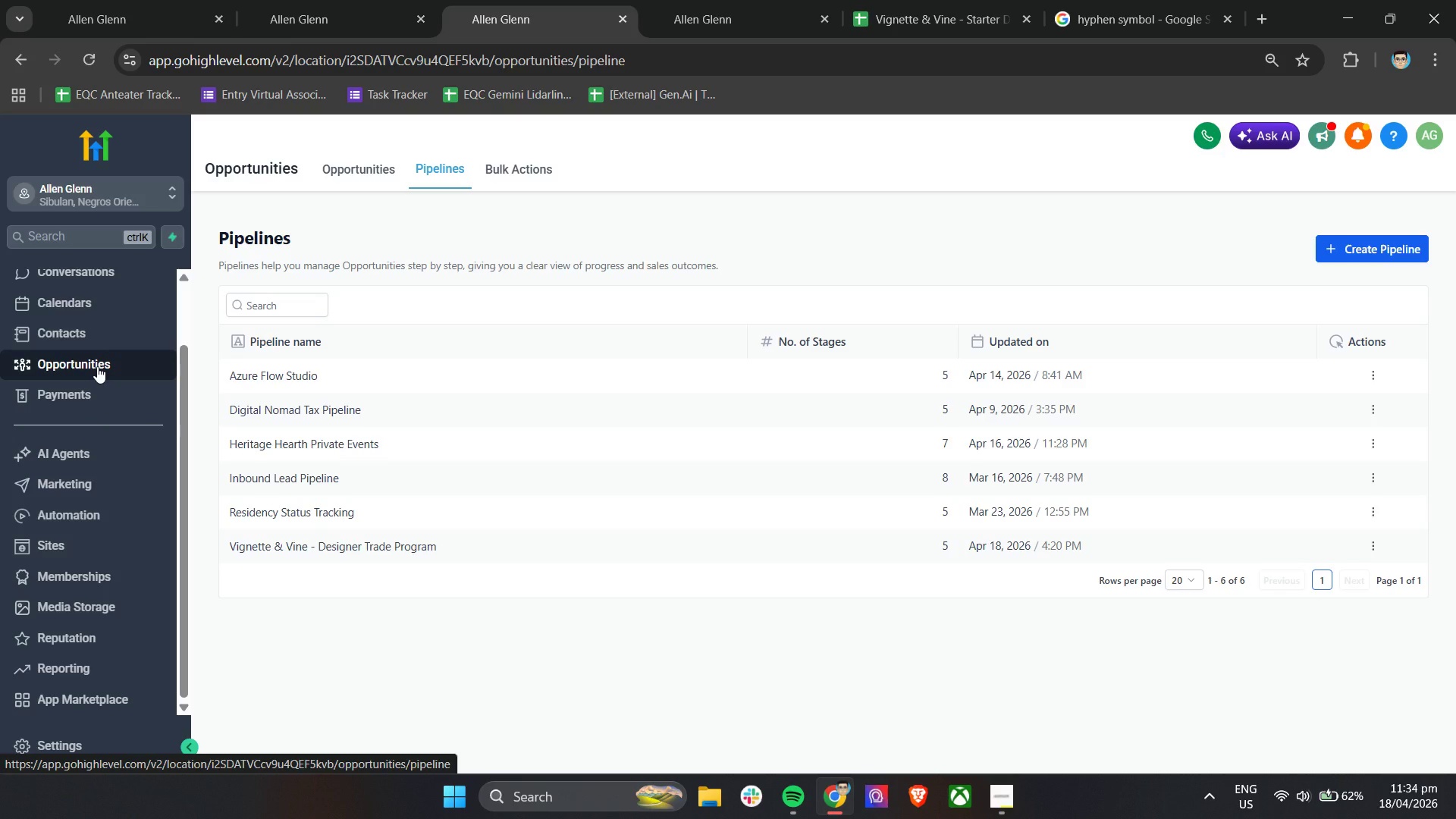 
left_click([729, 0])
 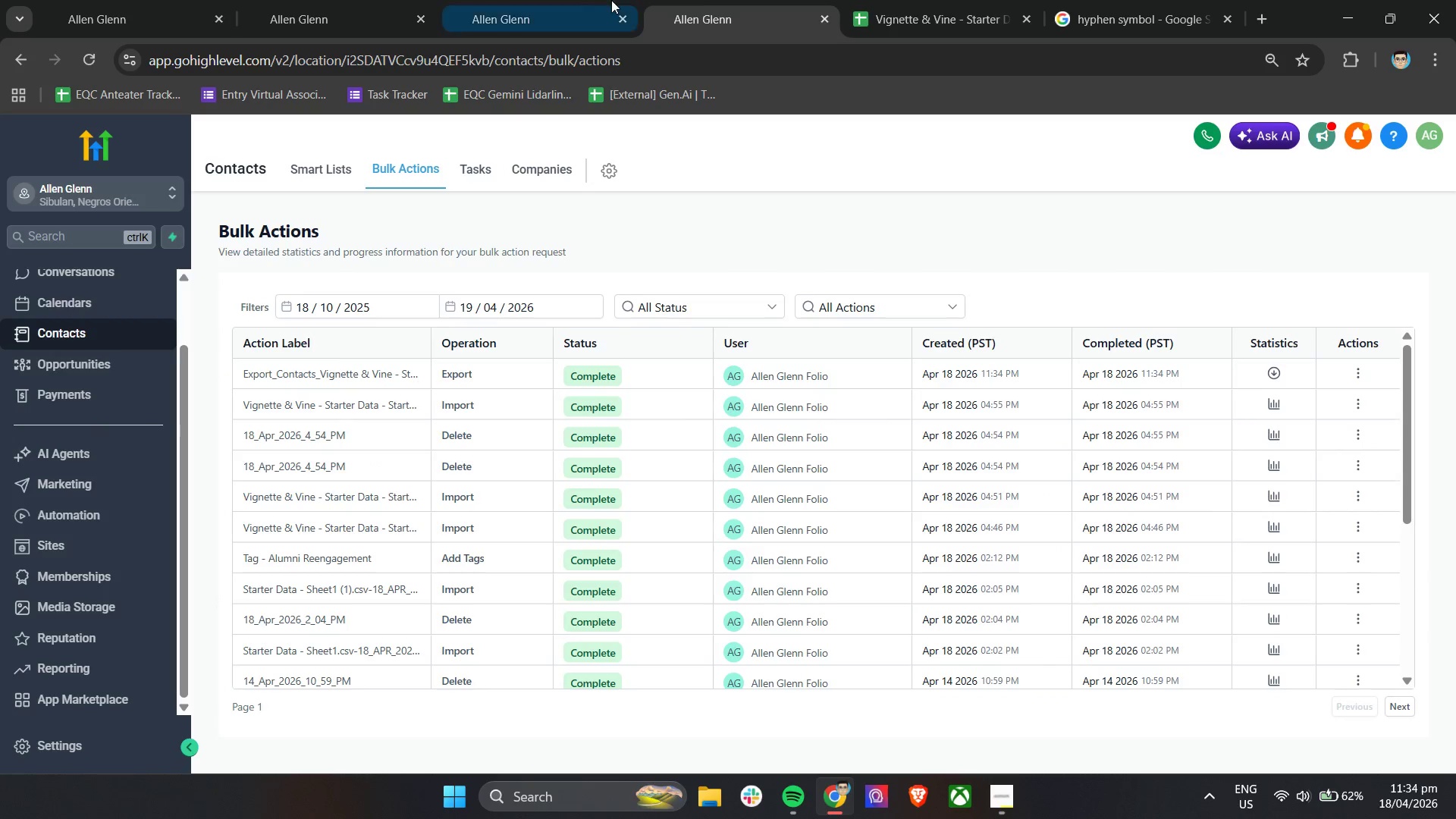 
left_click([611, 0])
 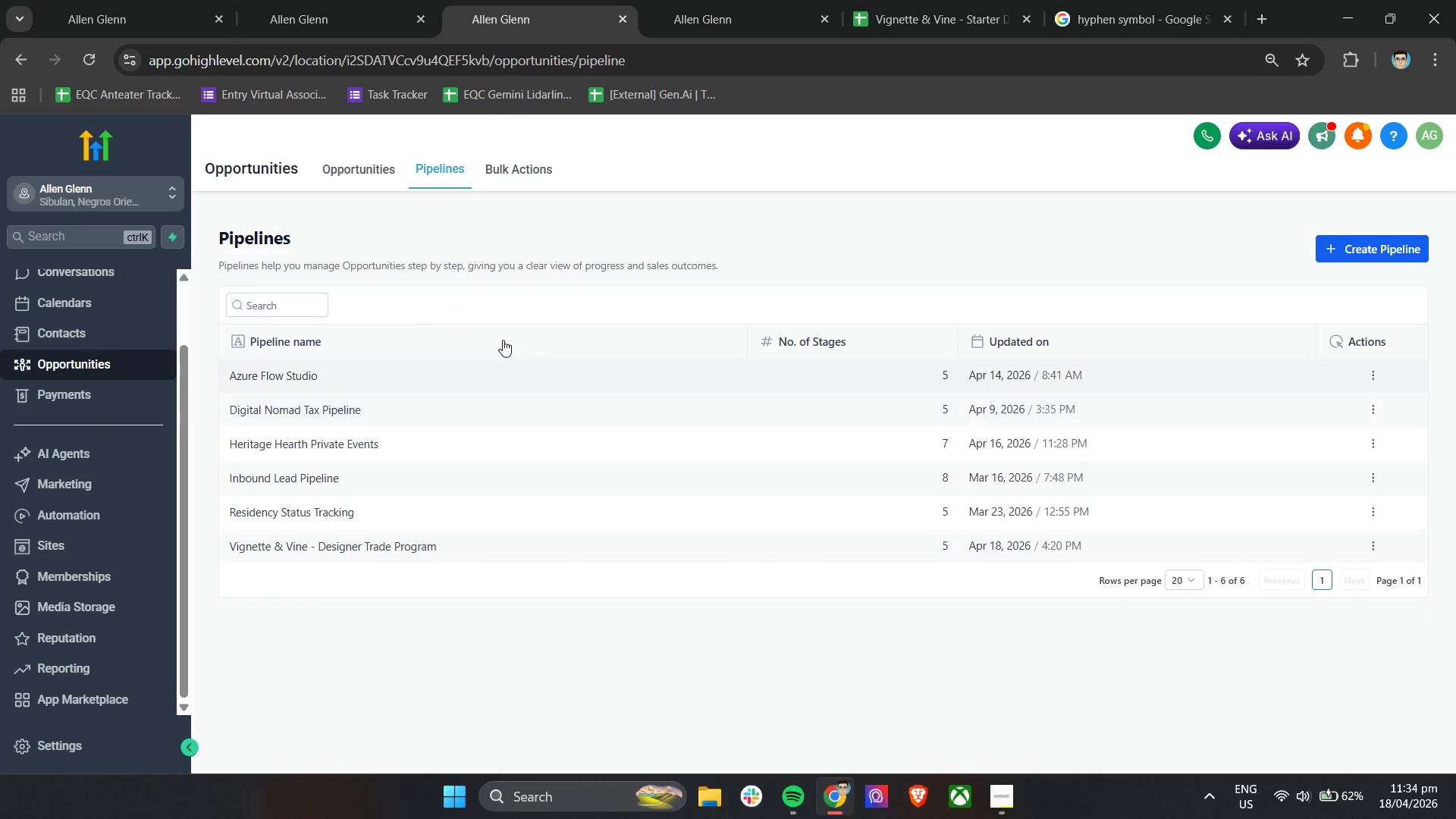 
left_click([372, 170])
 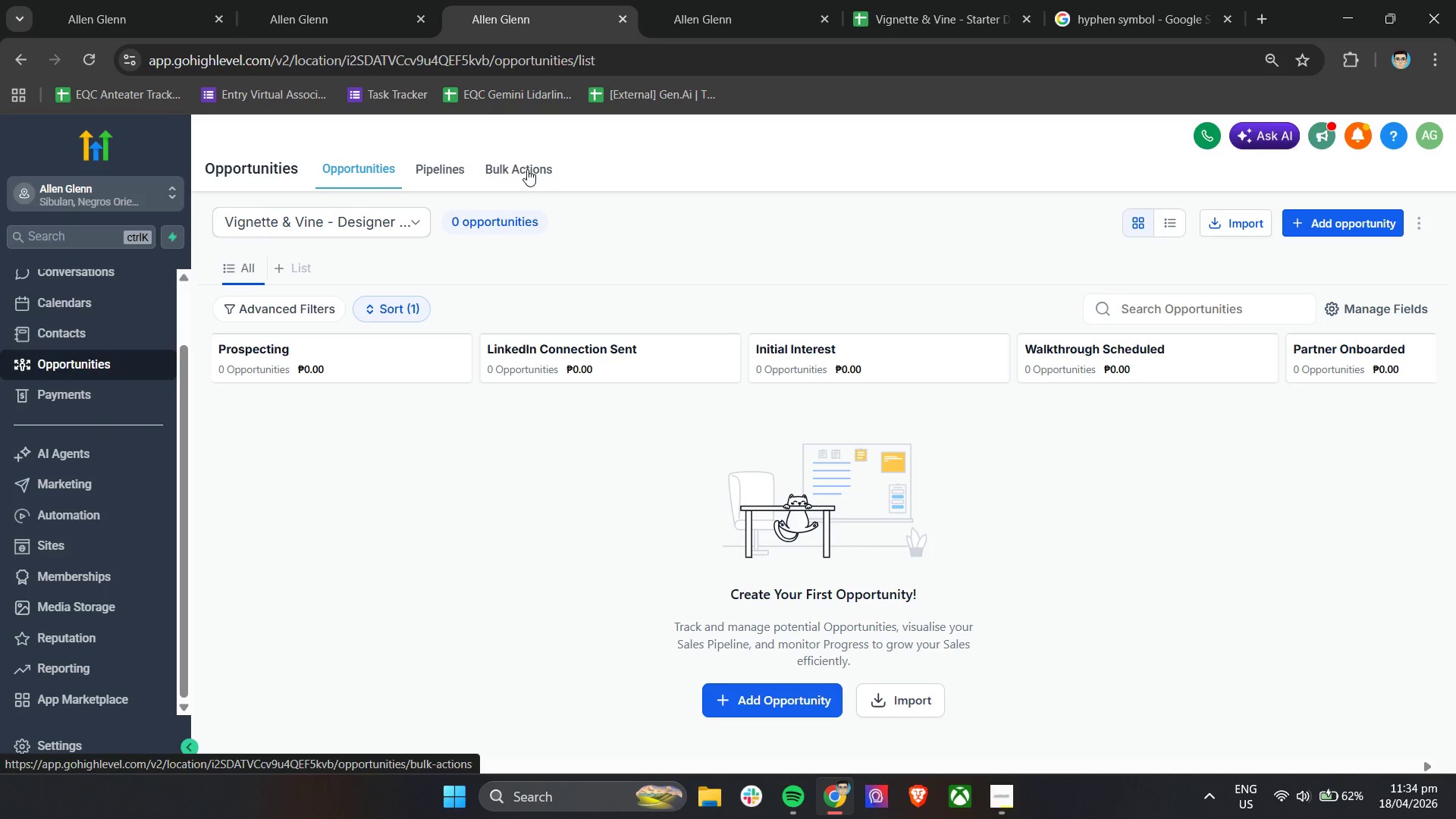 
left_click([1257, 221])
 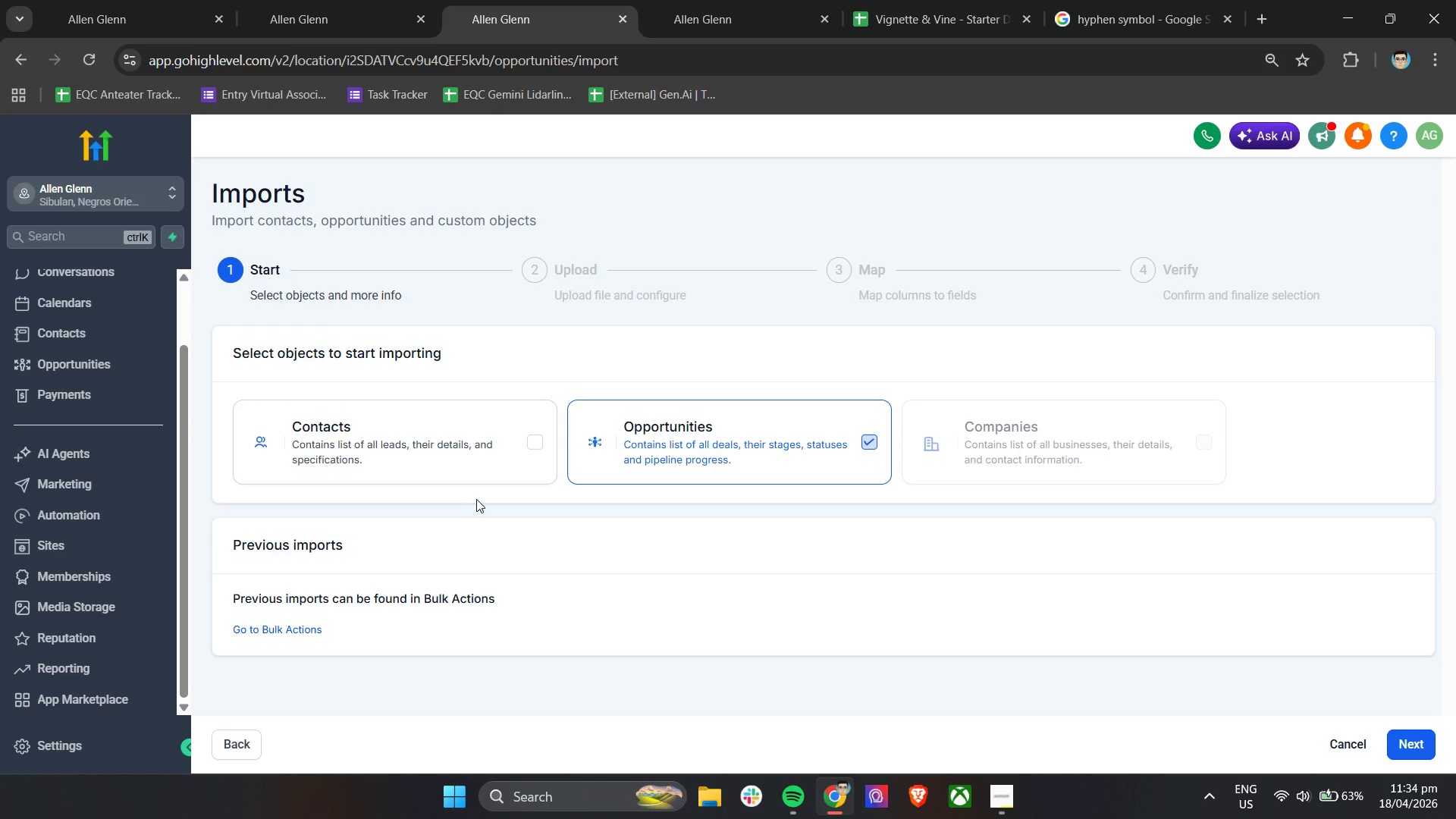 
wait(6.69)
 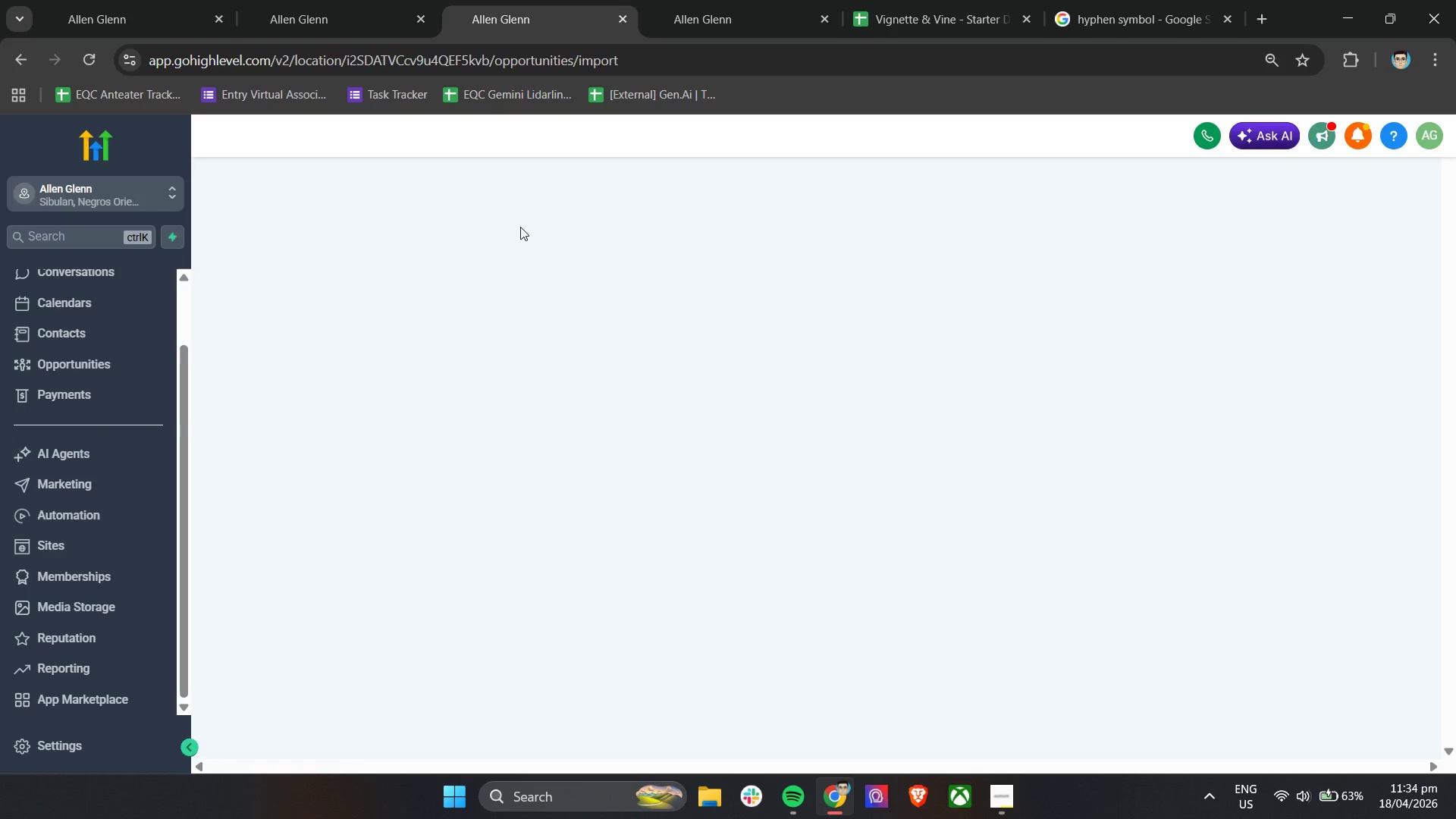 
left_click([284, 626])
 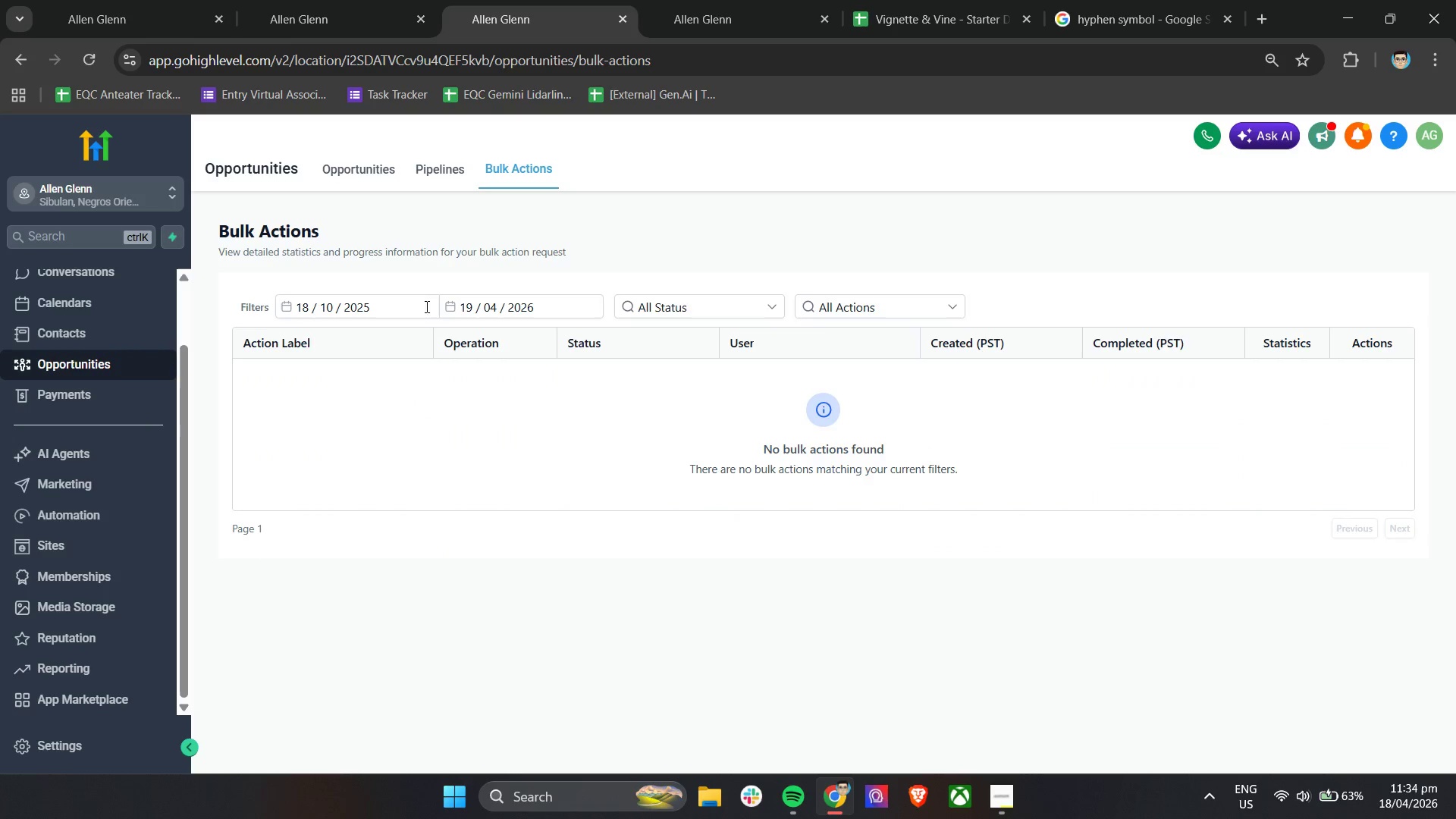 
left_click([443, 171])
 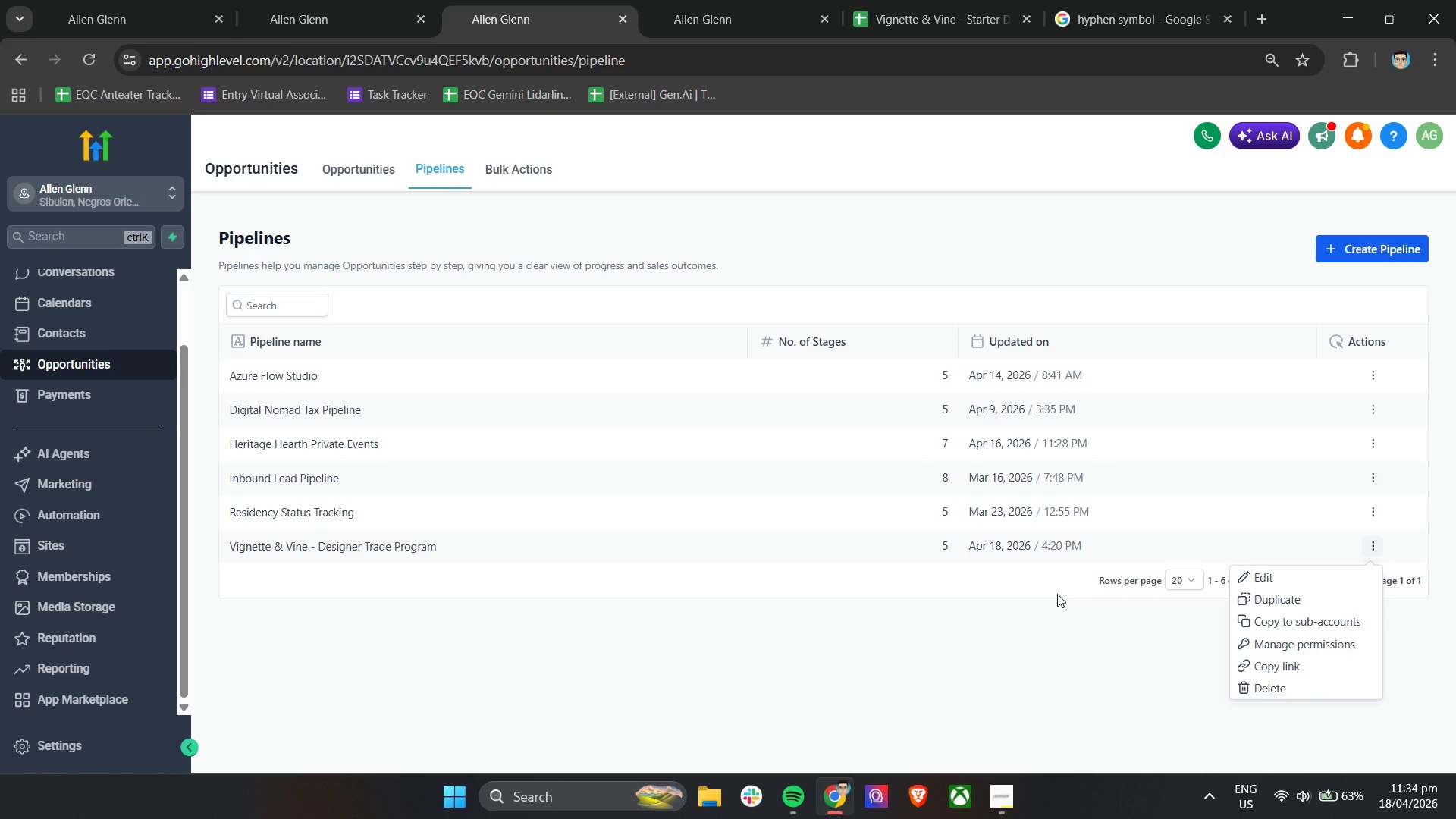 
wait(6.27)
 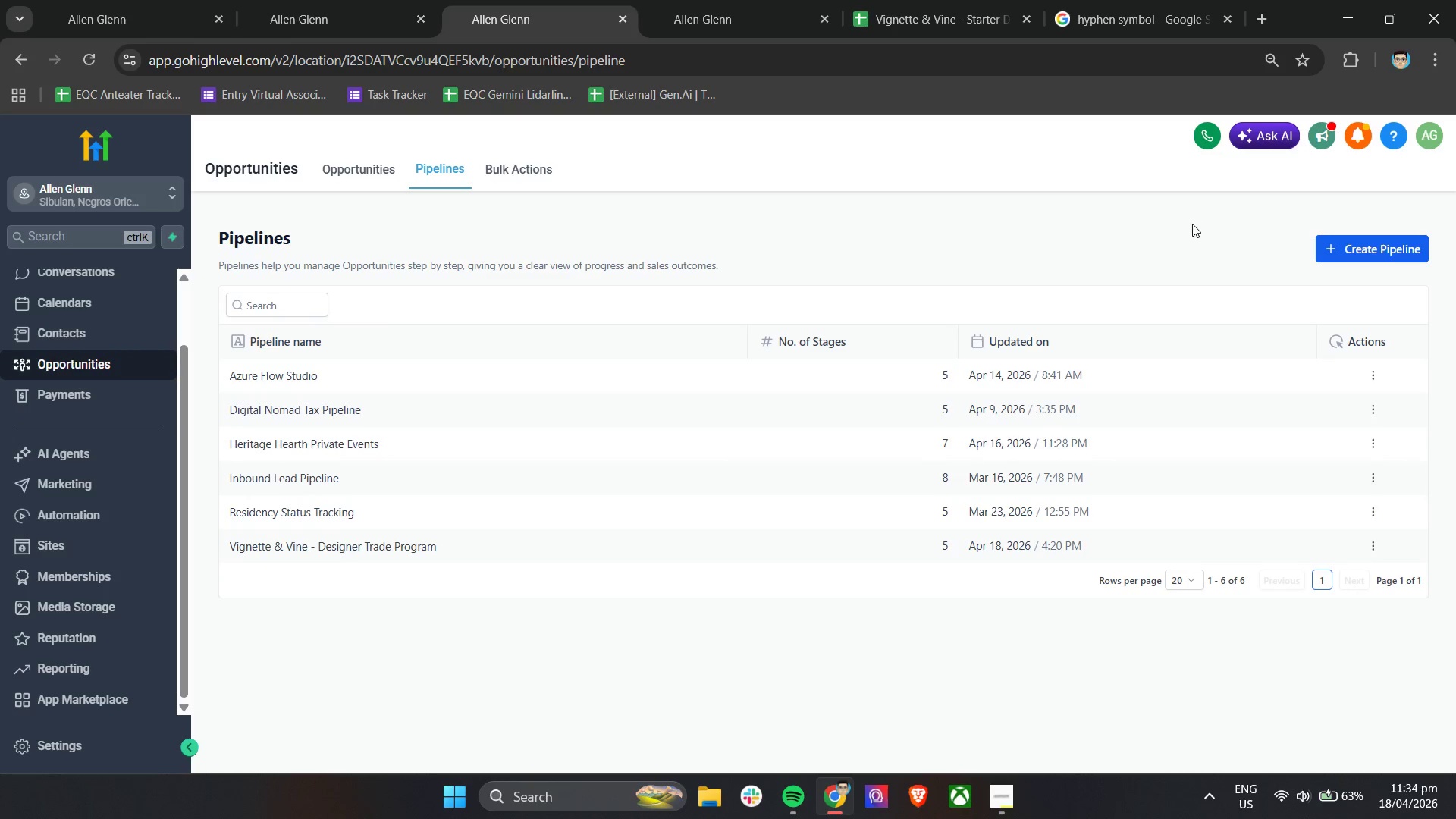 
left_click([1062, 578])
 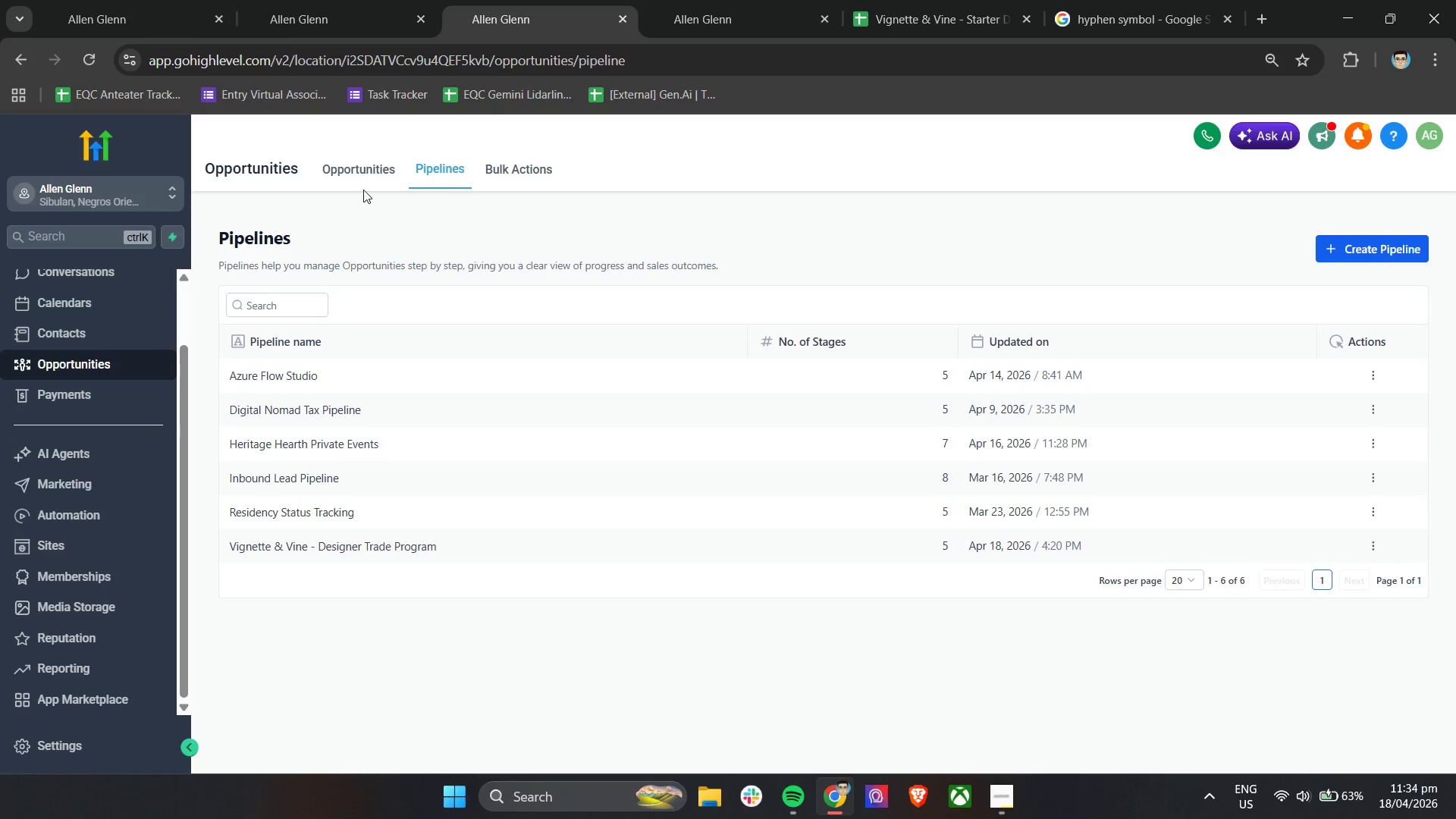 
left_click([364, 171])
 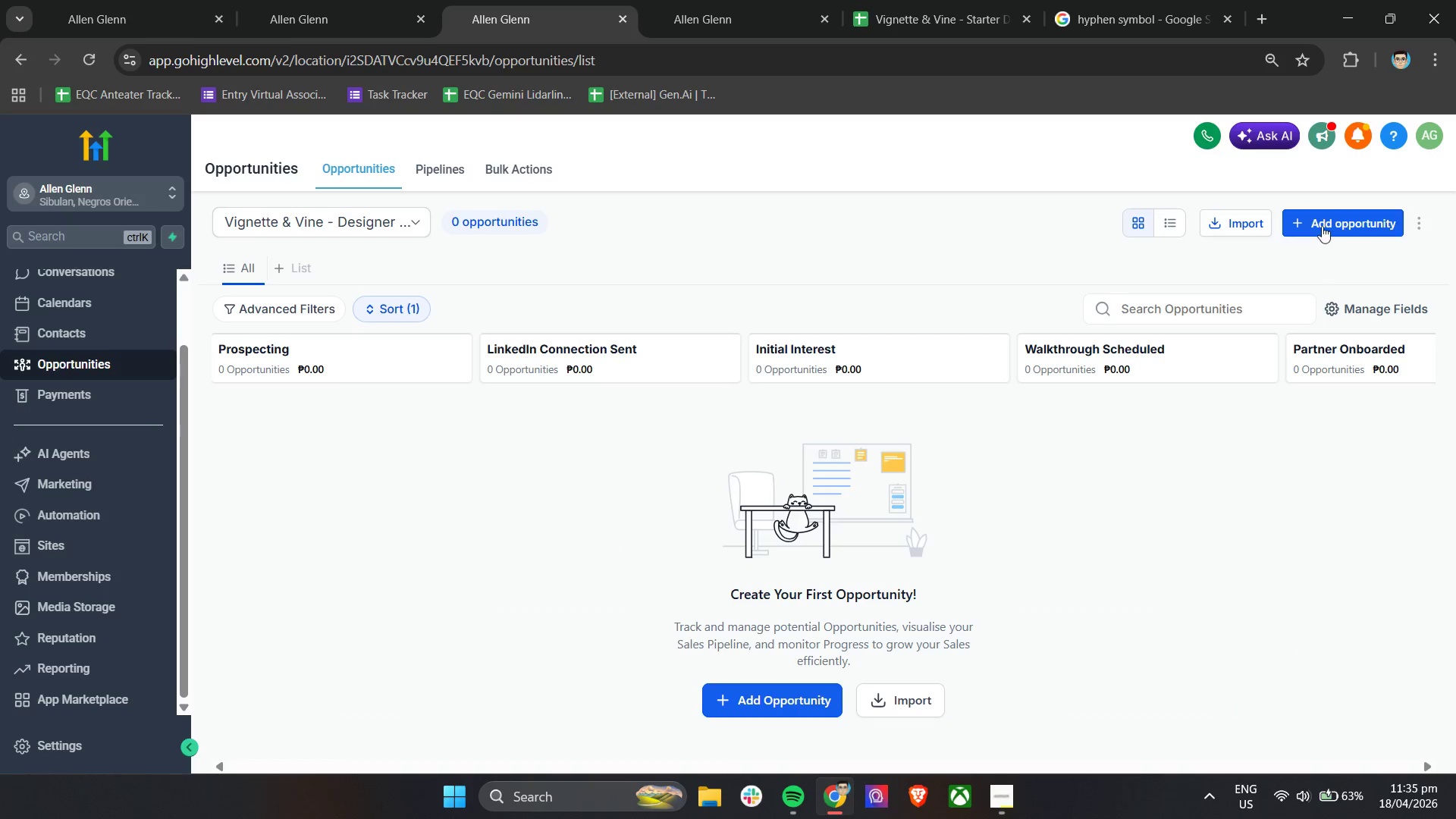 
left_click([1258, 221])
 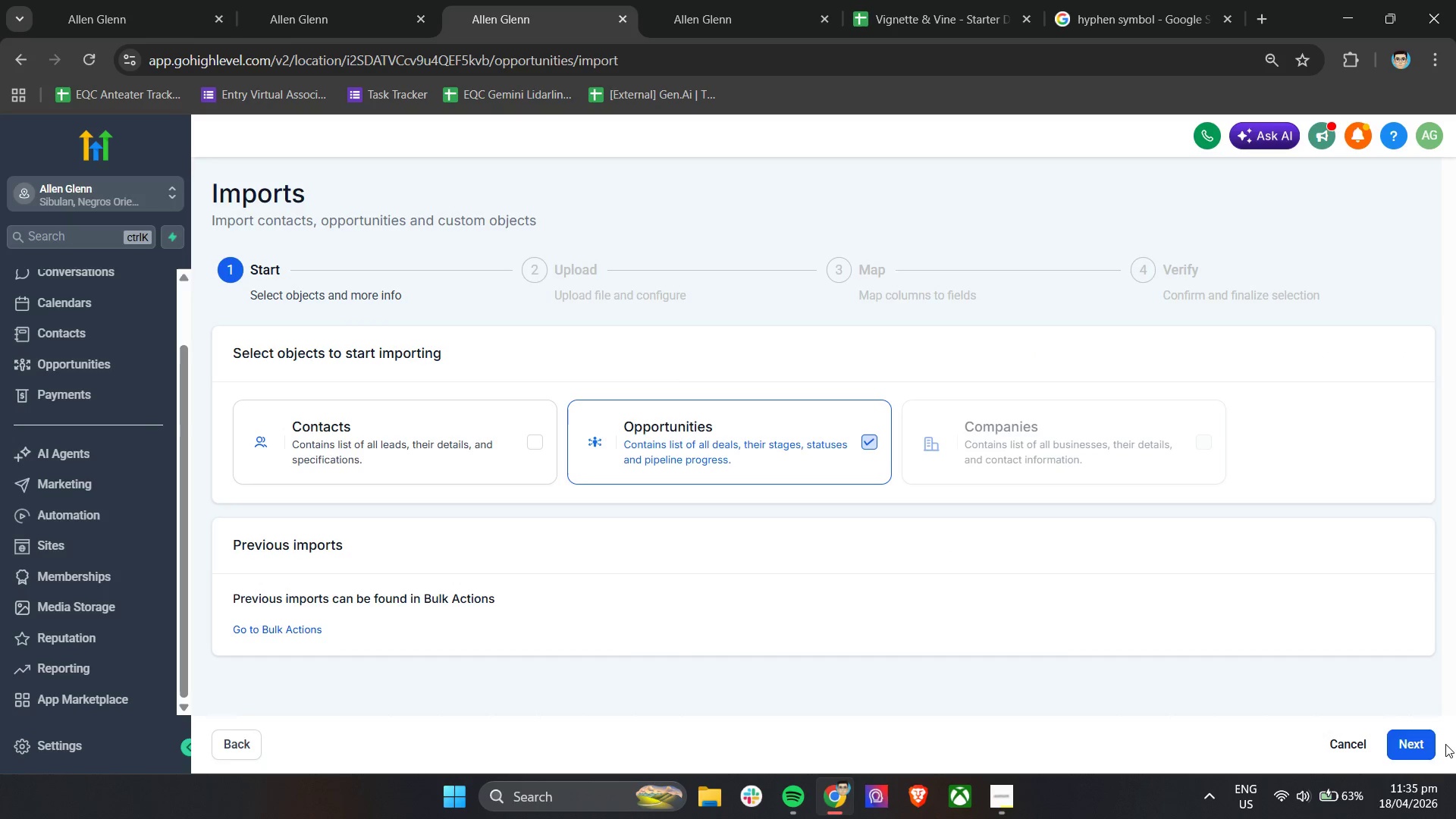 
left_click([1400, 742])
 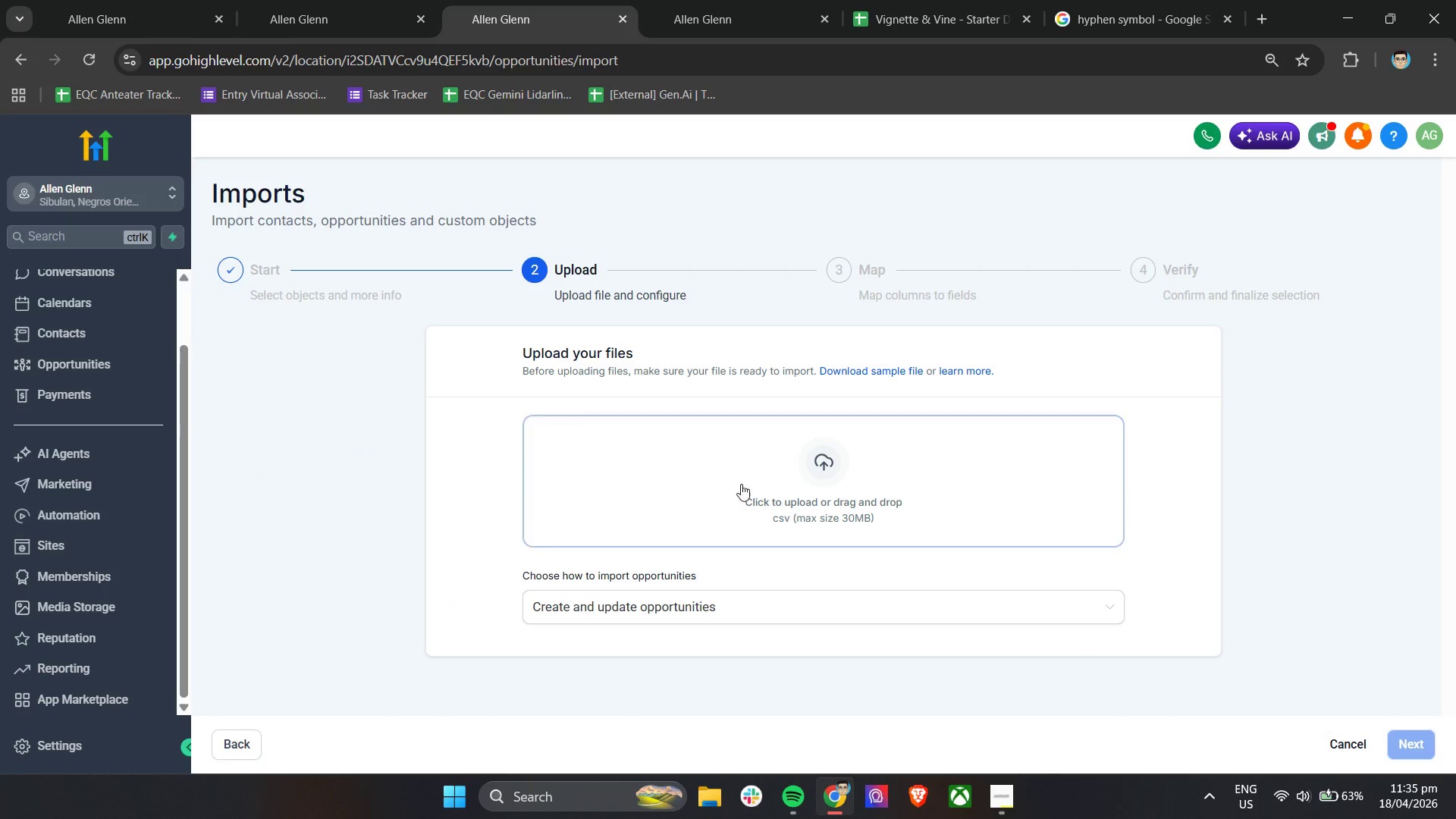 
left_click([642, 598])
 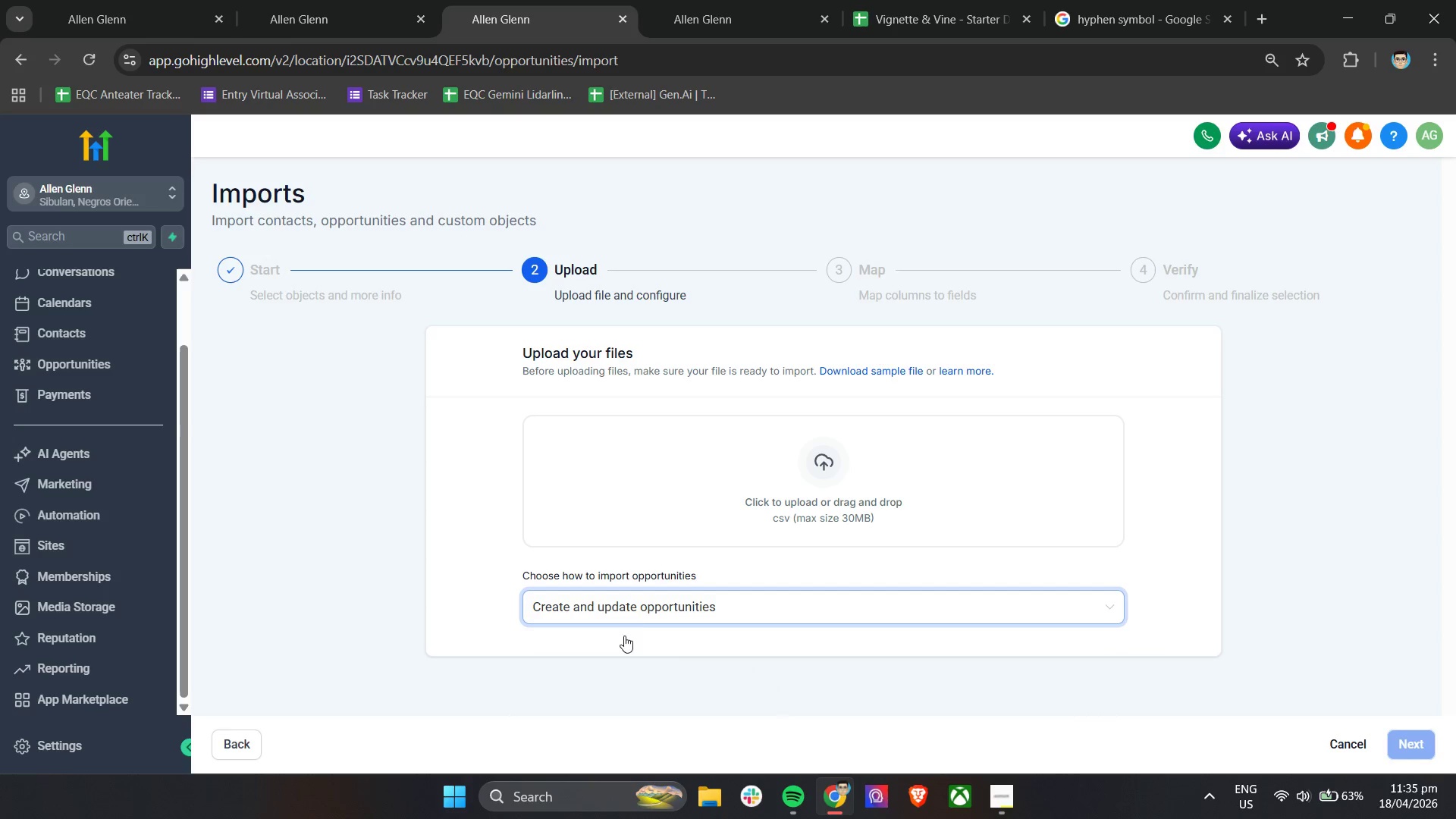 
scroll: coordinate [404, 623], scroll_direction: down, amount: 5.0
 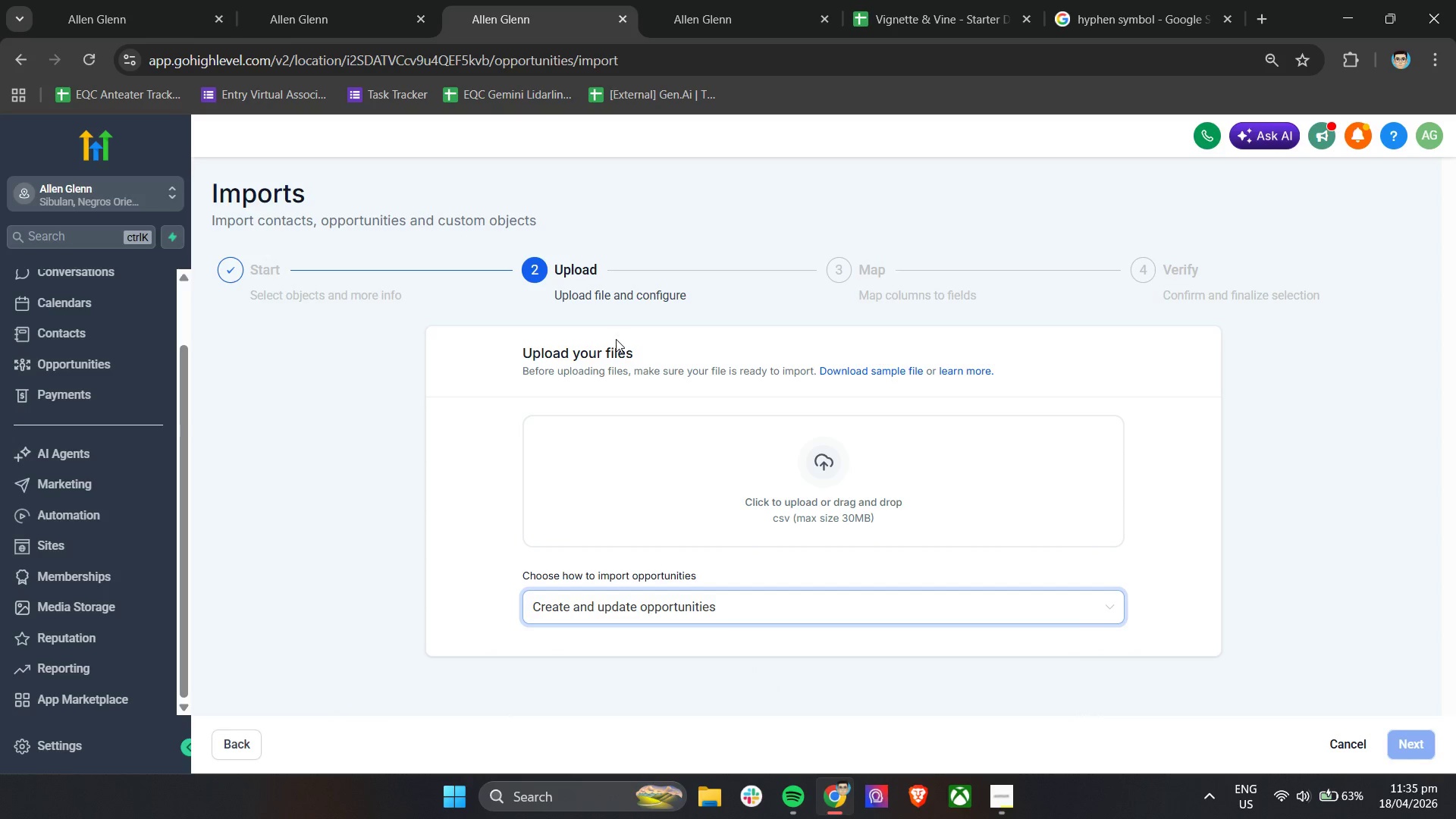 
wait(7.9)
 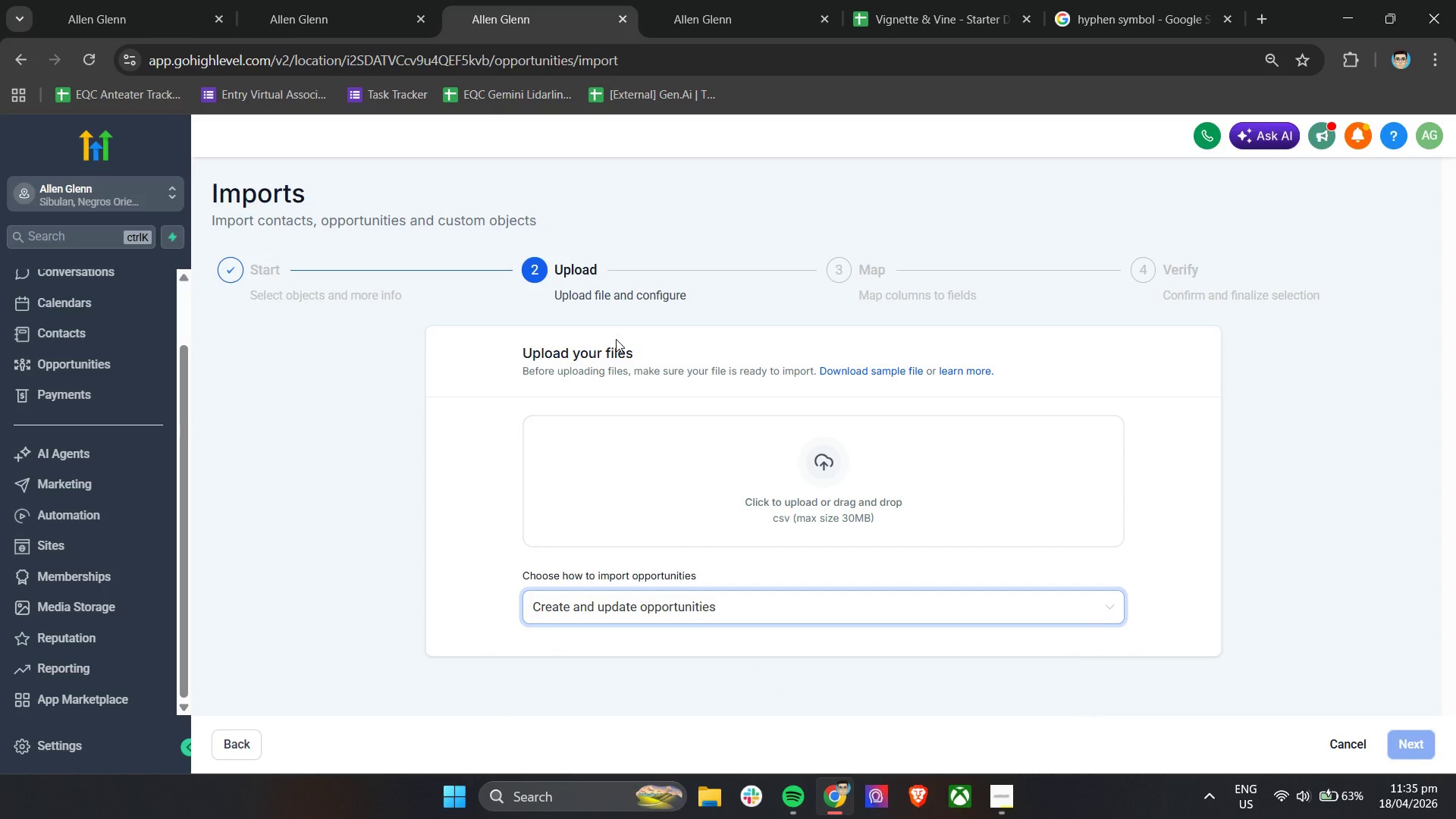 
left_click([329, 0])
 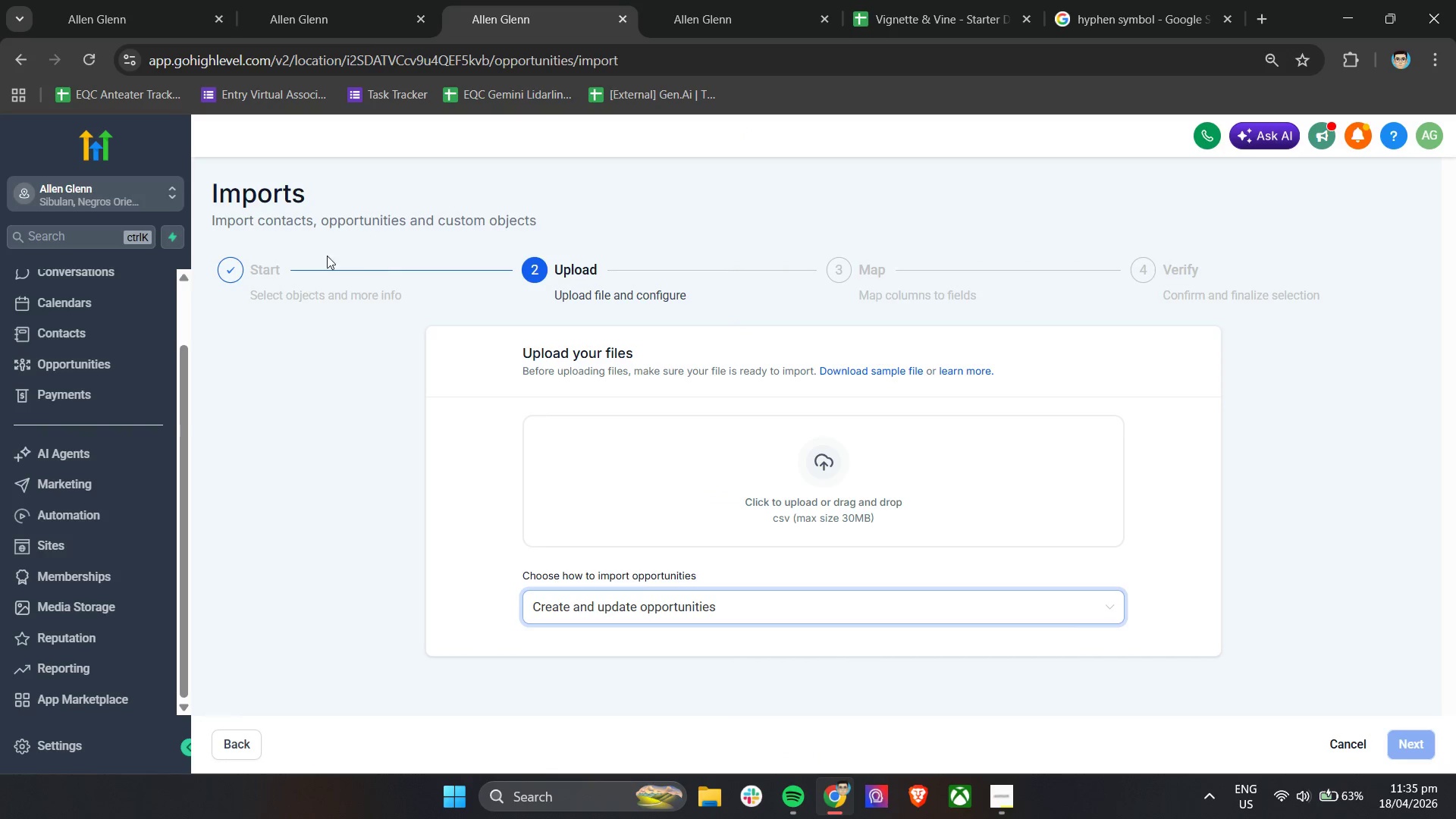 
left_click([235, 278])
 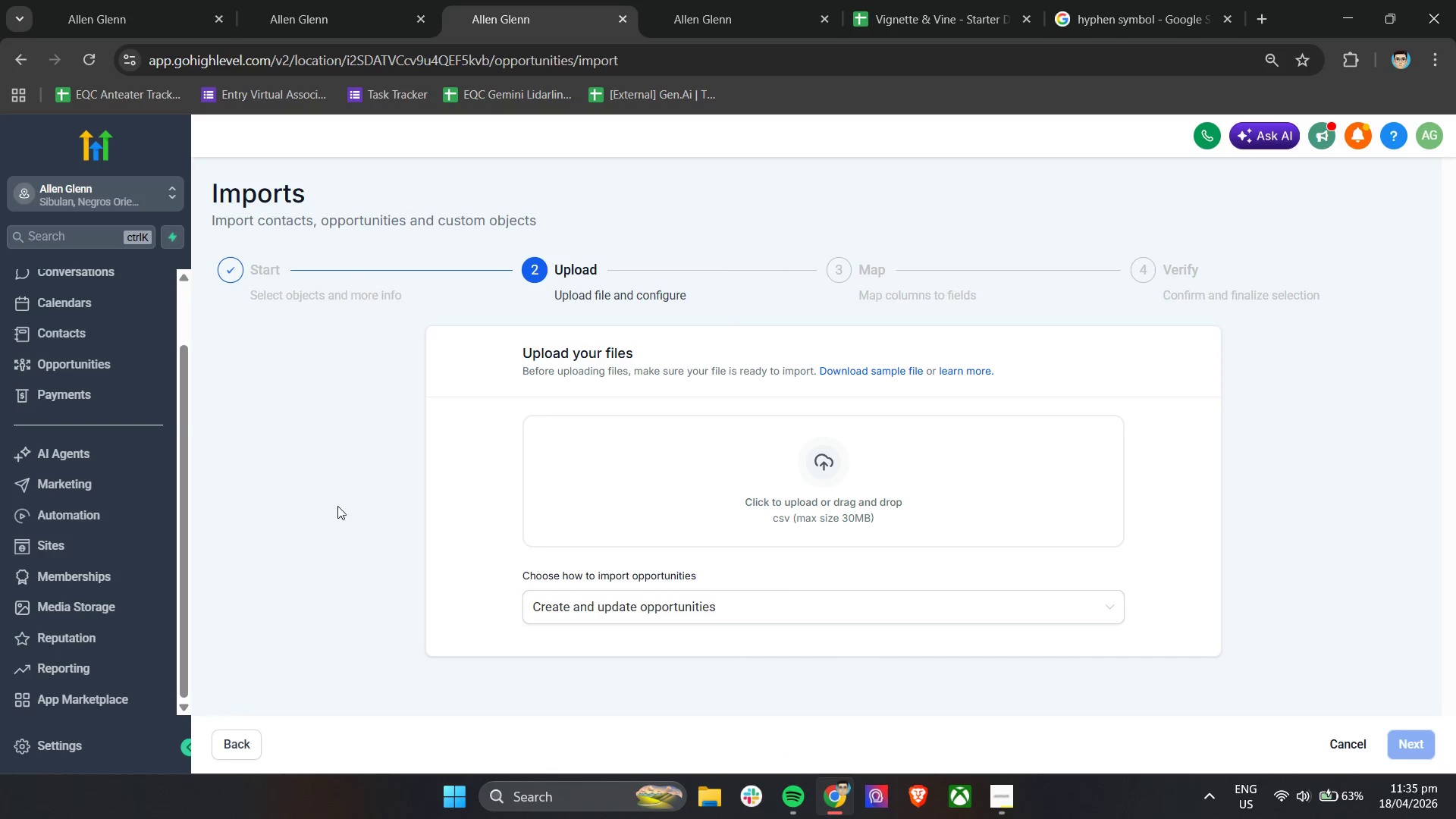 
left_click([243, 746])
 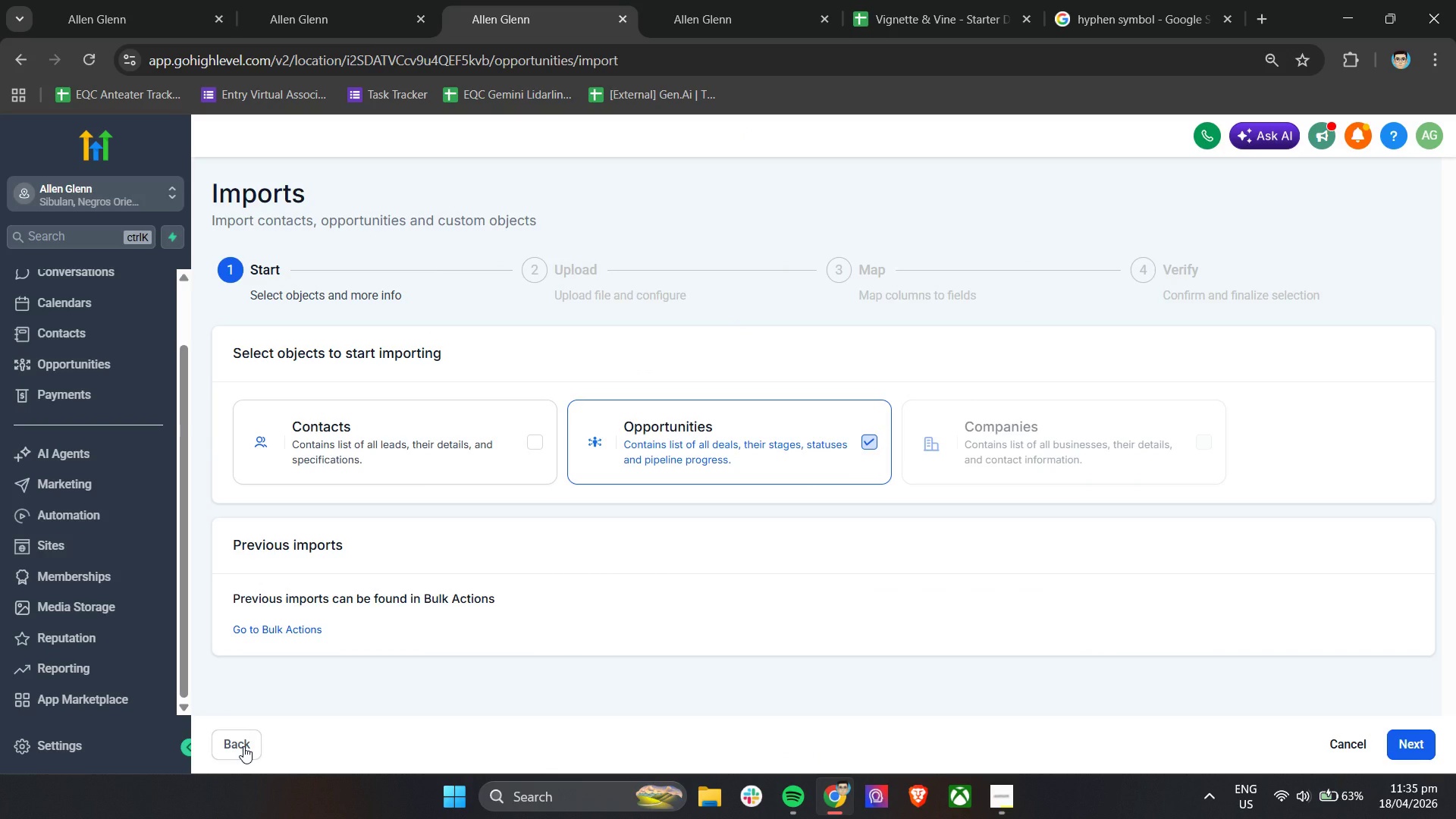 
left_click([243, 746])
 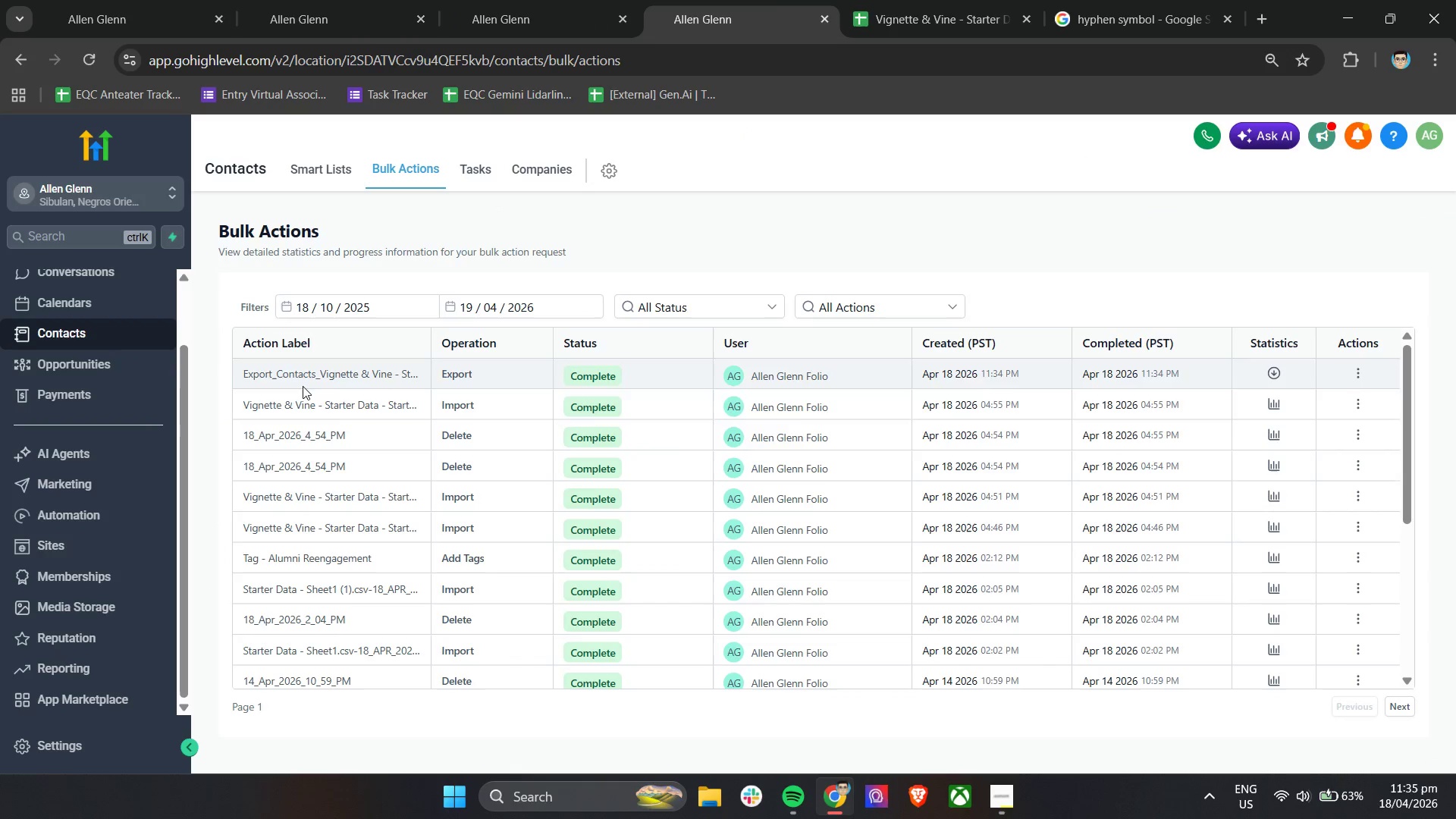 
wait(5.11)
 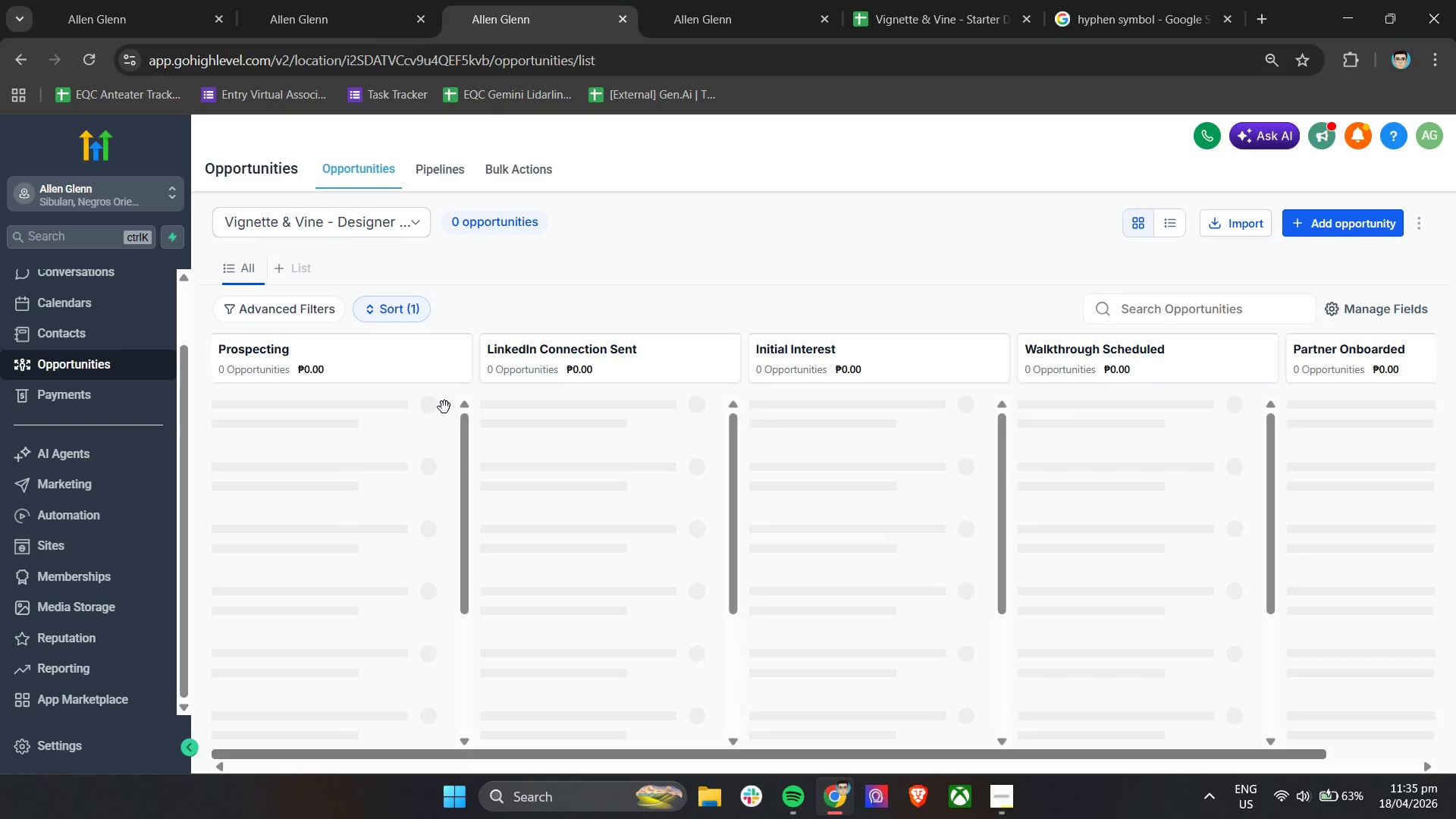 
left_click([320, 170])
 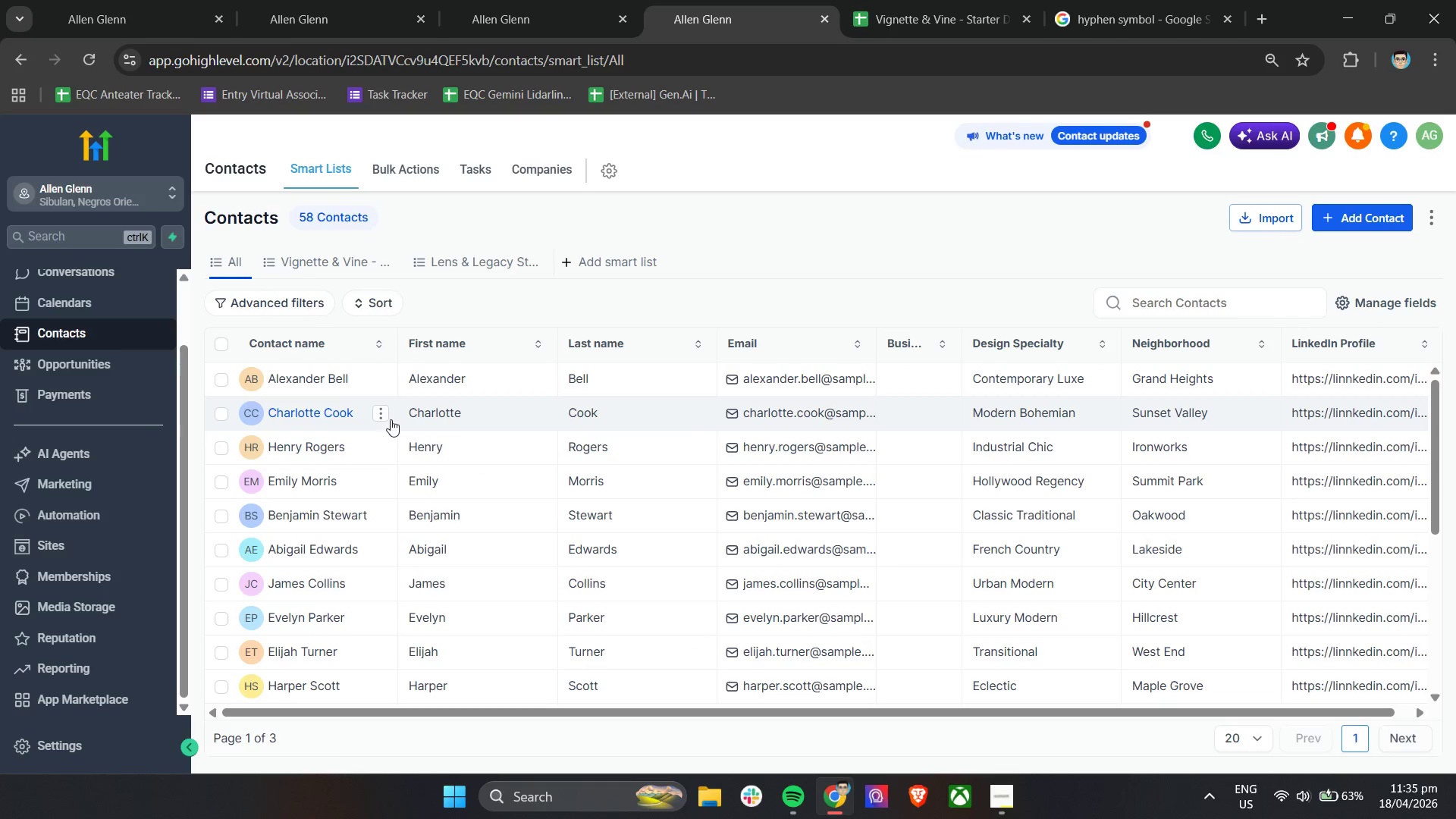 
left_click([220, 344])
 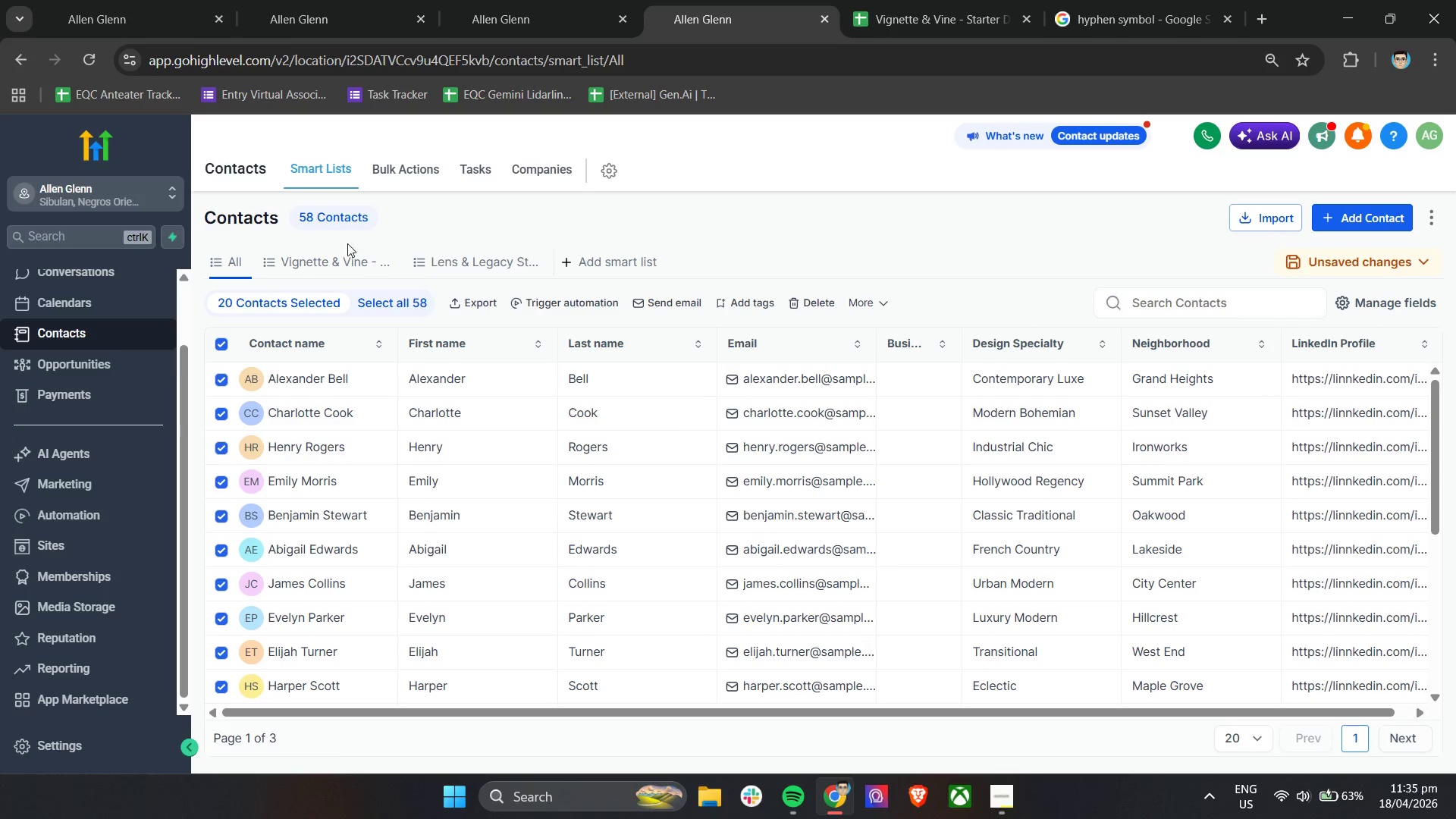 
left_click([311, 262])
 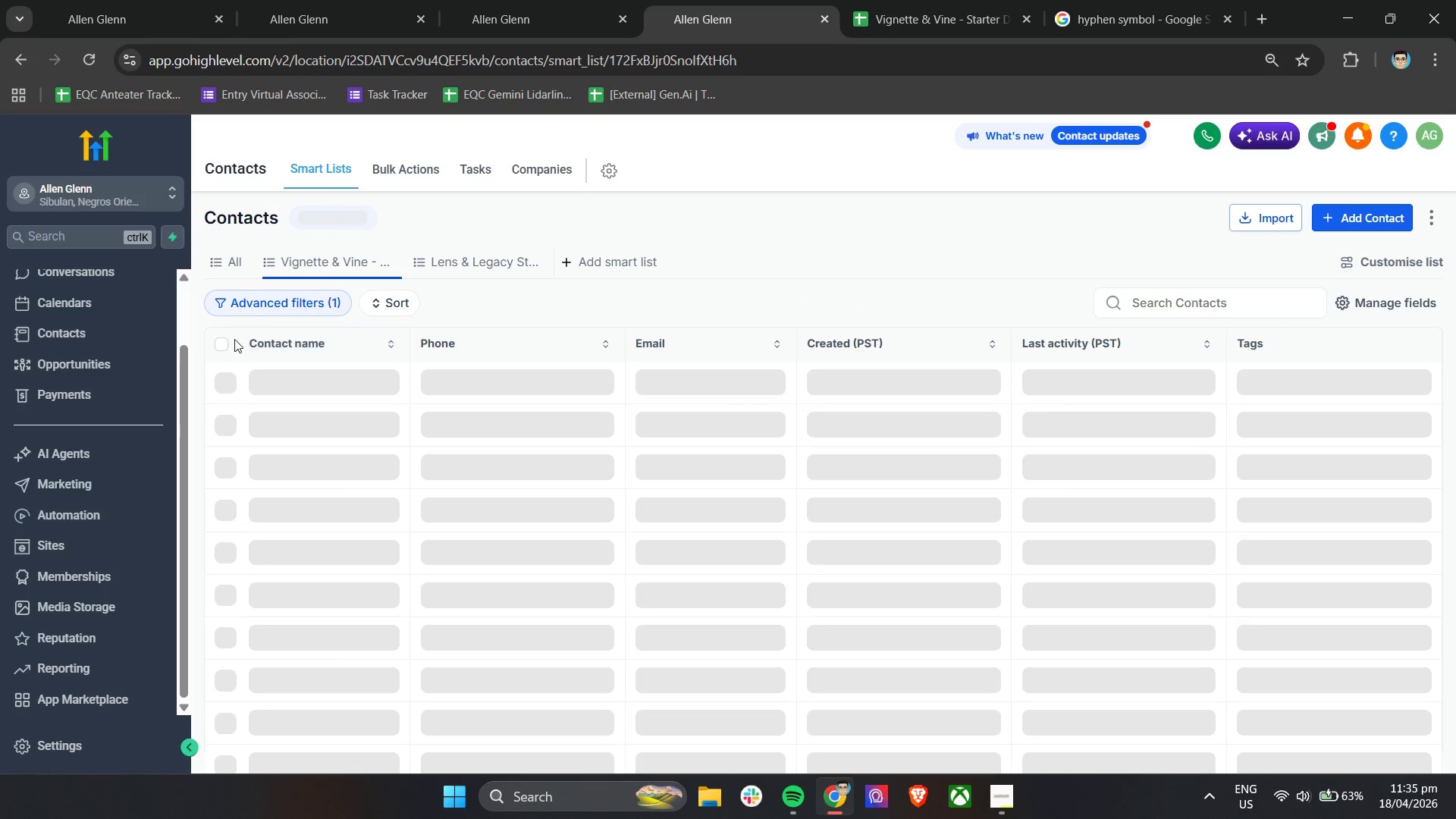 
left_click([229, 345])
 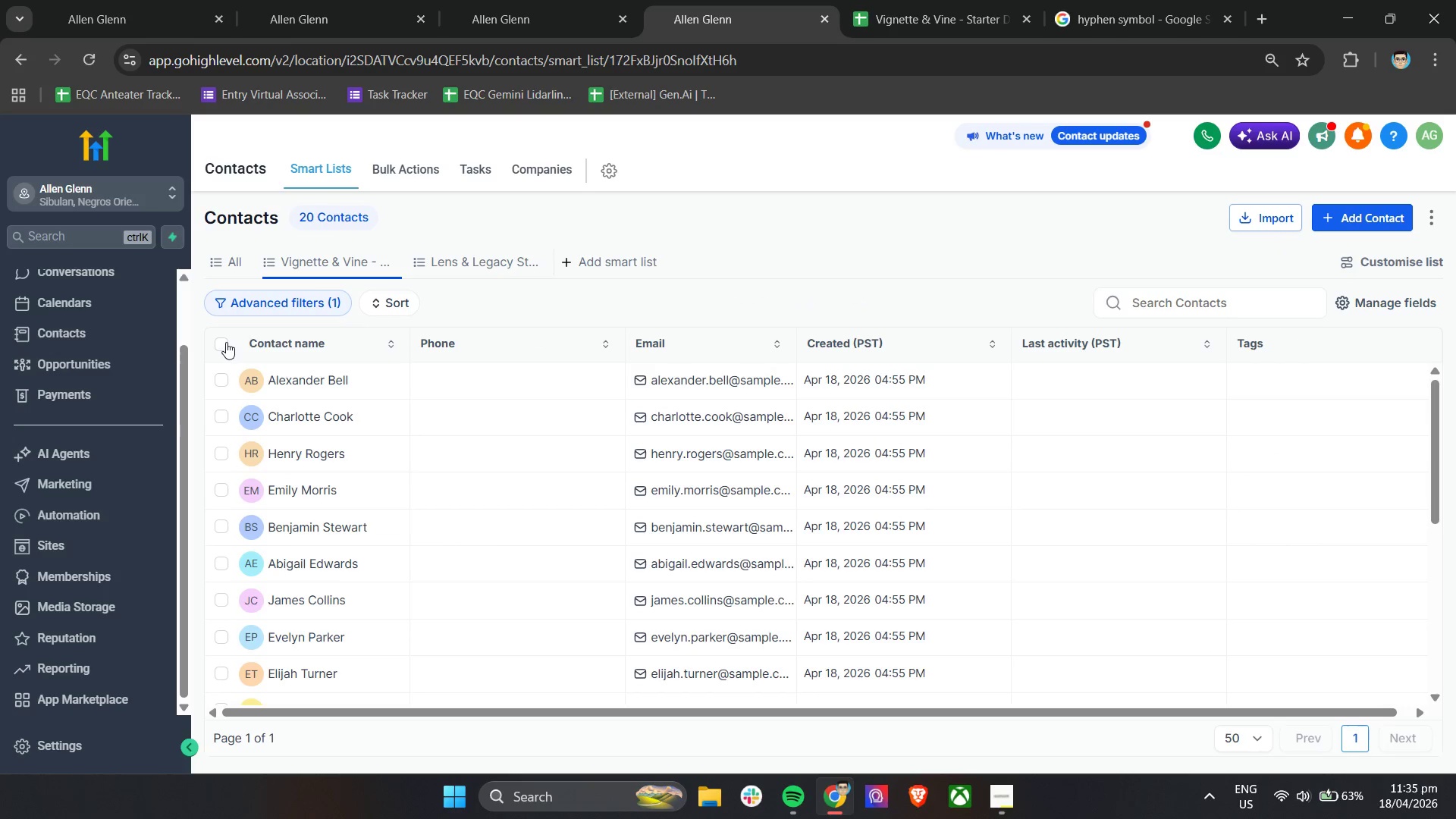 
left_click([226, 341])
 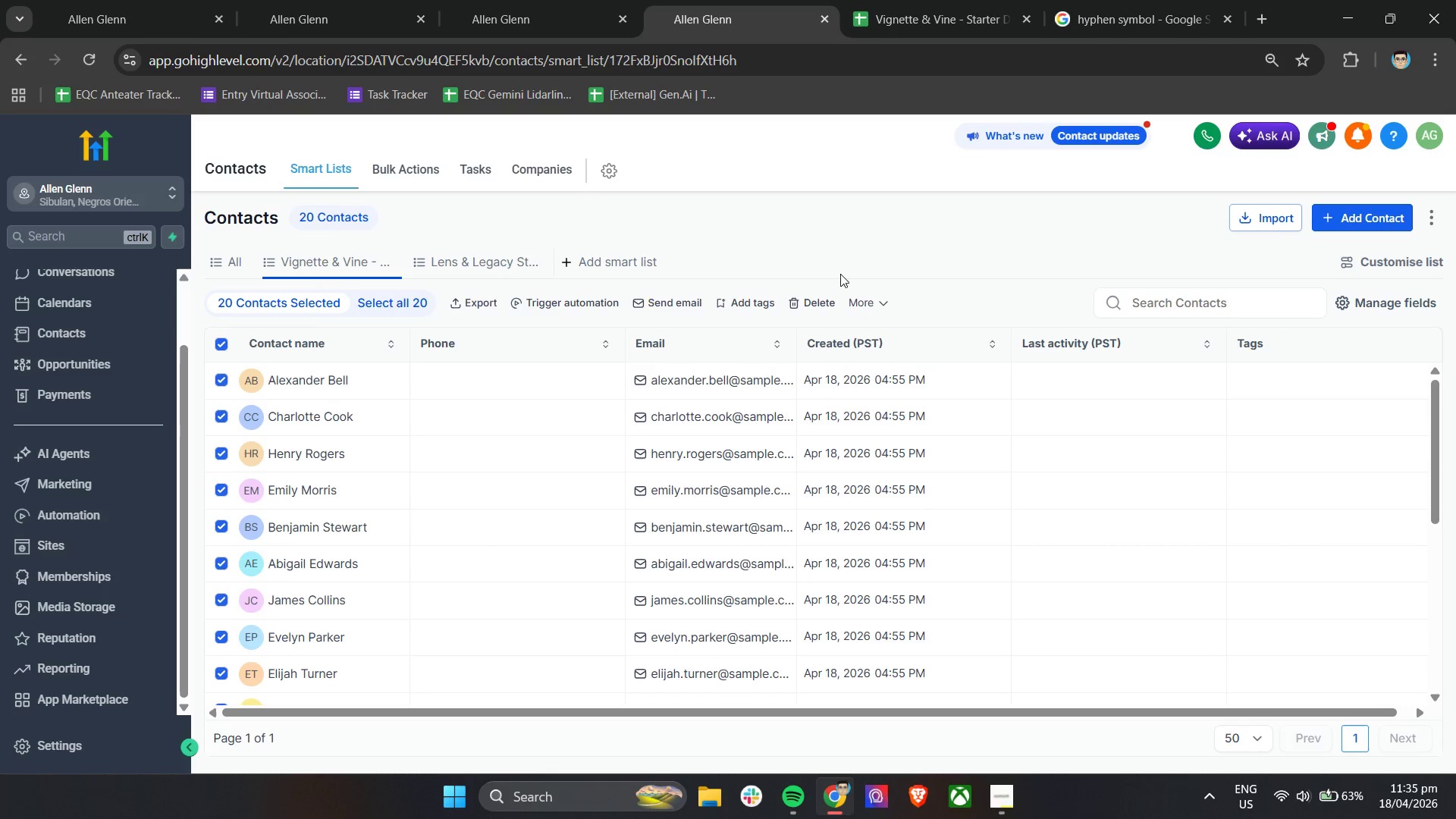 
mouse_move([861, 316])
 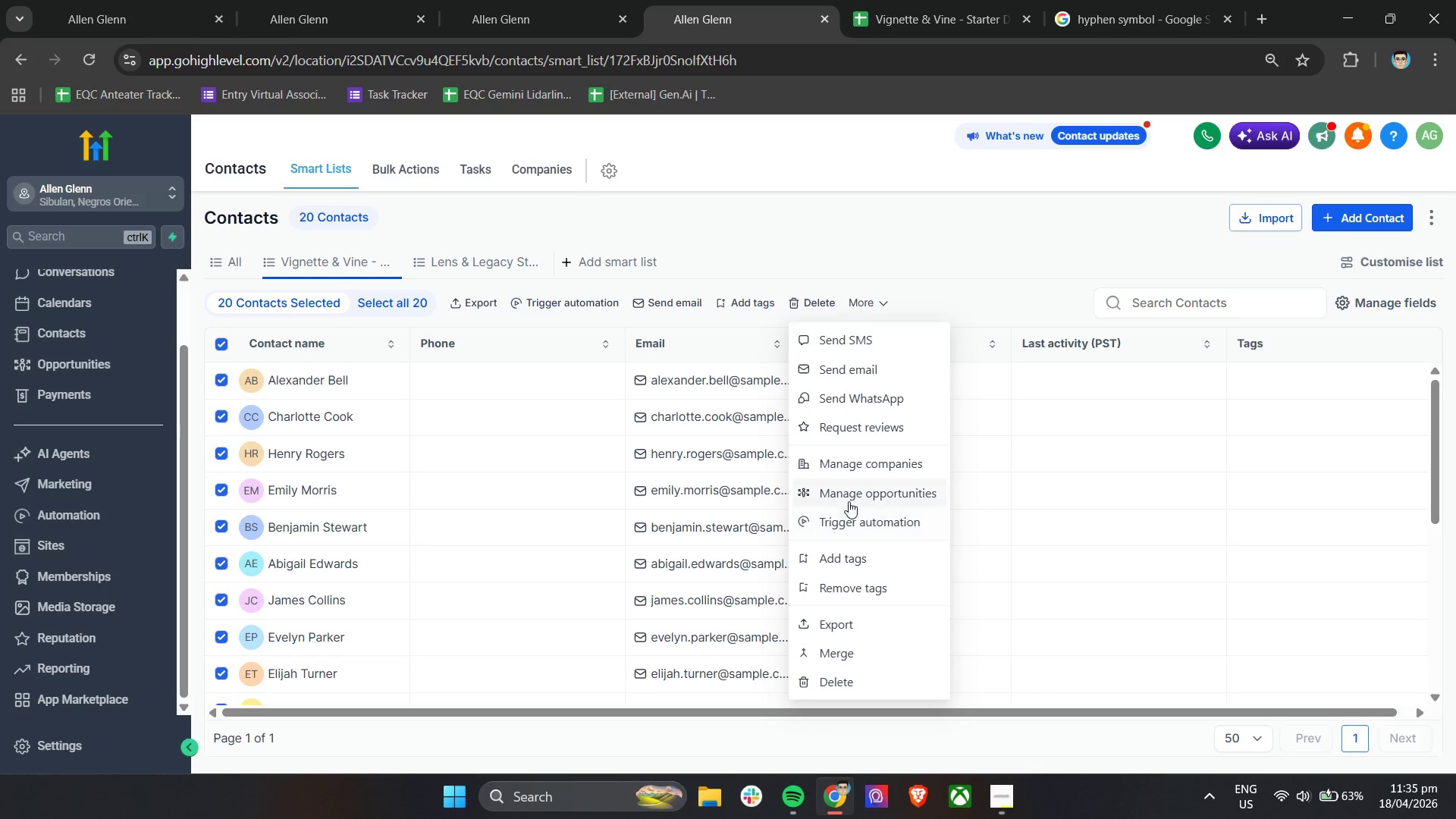 
left_click([850, 499])
 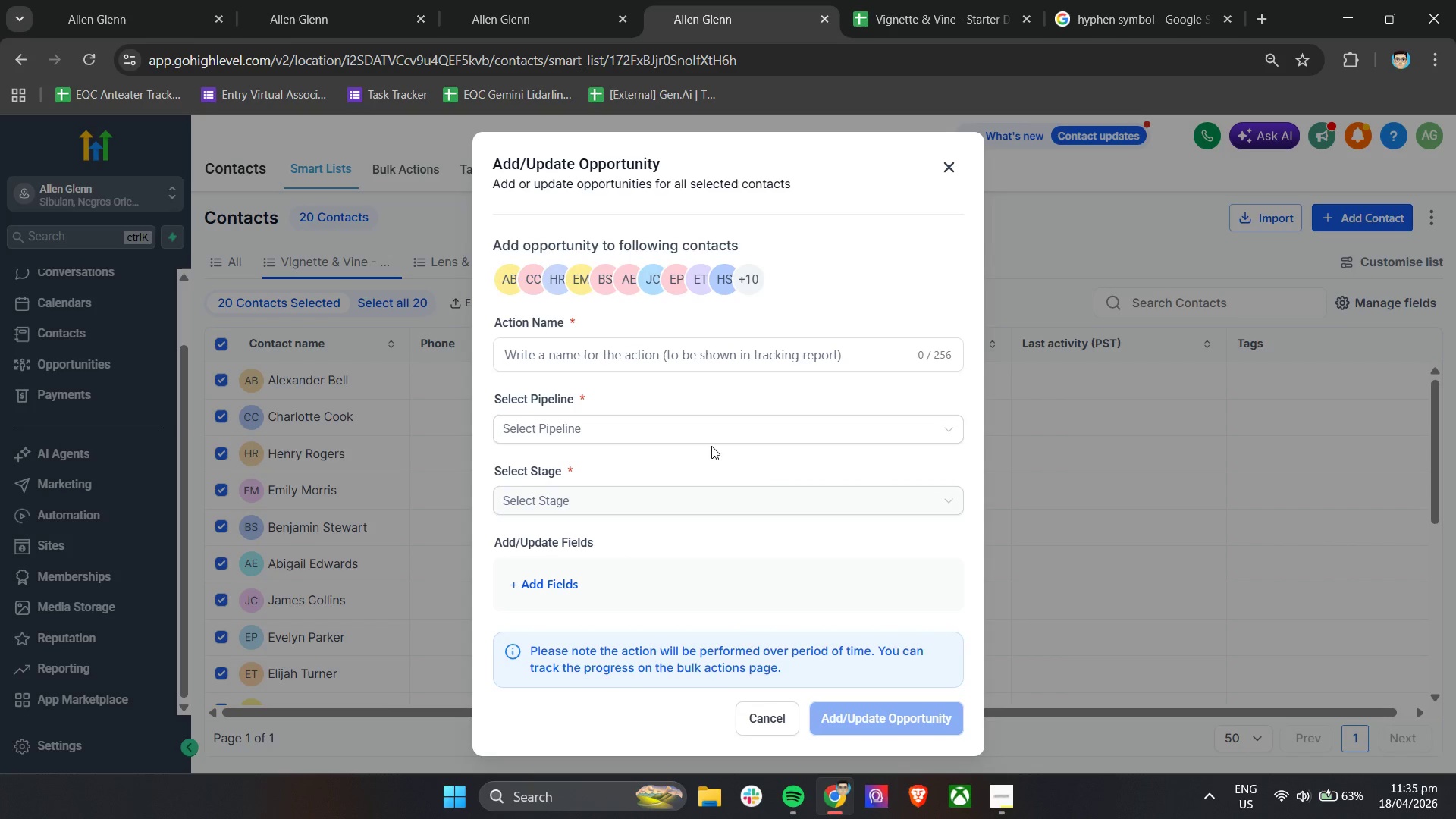 
left_click([705, 434])
 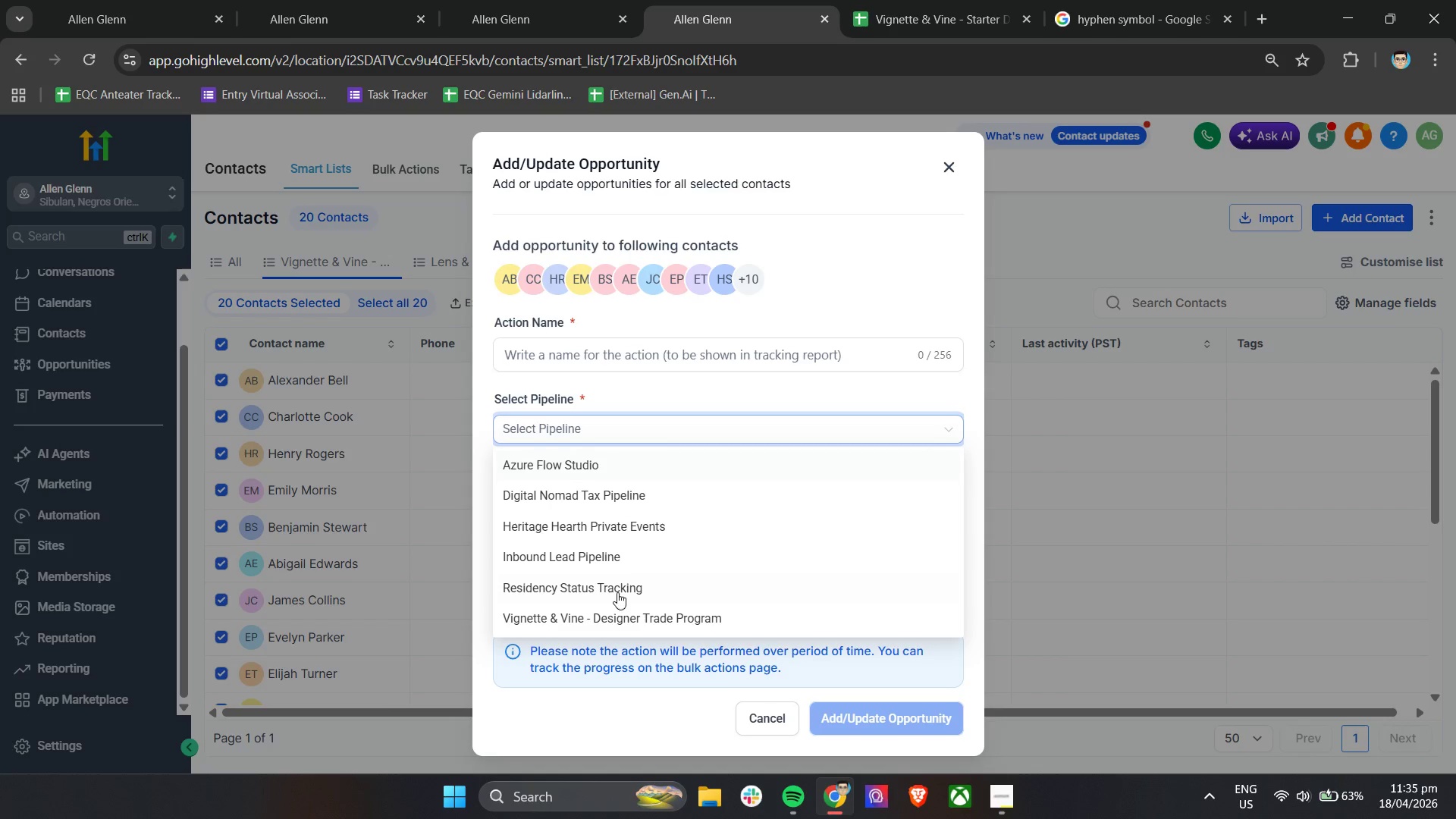 
left_click([605, 615])
 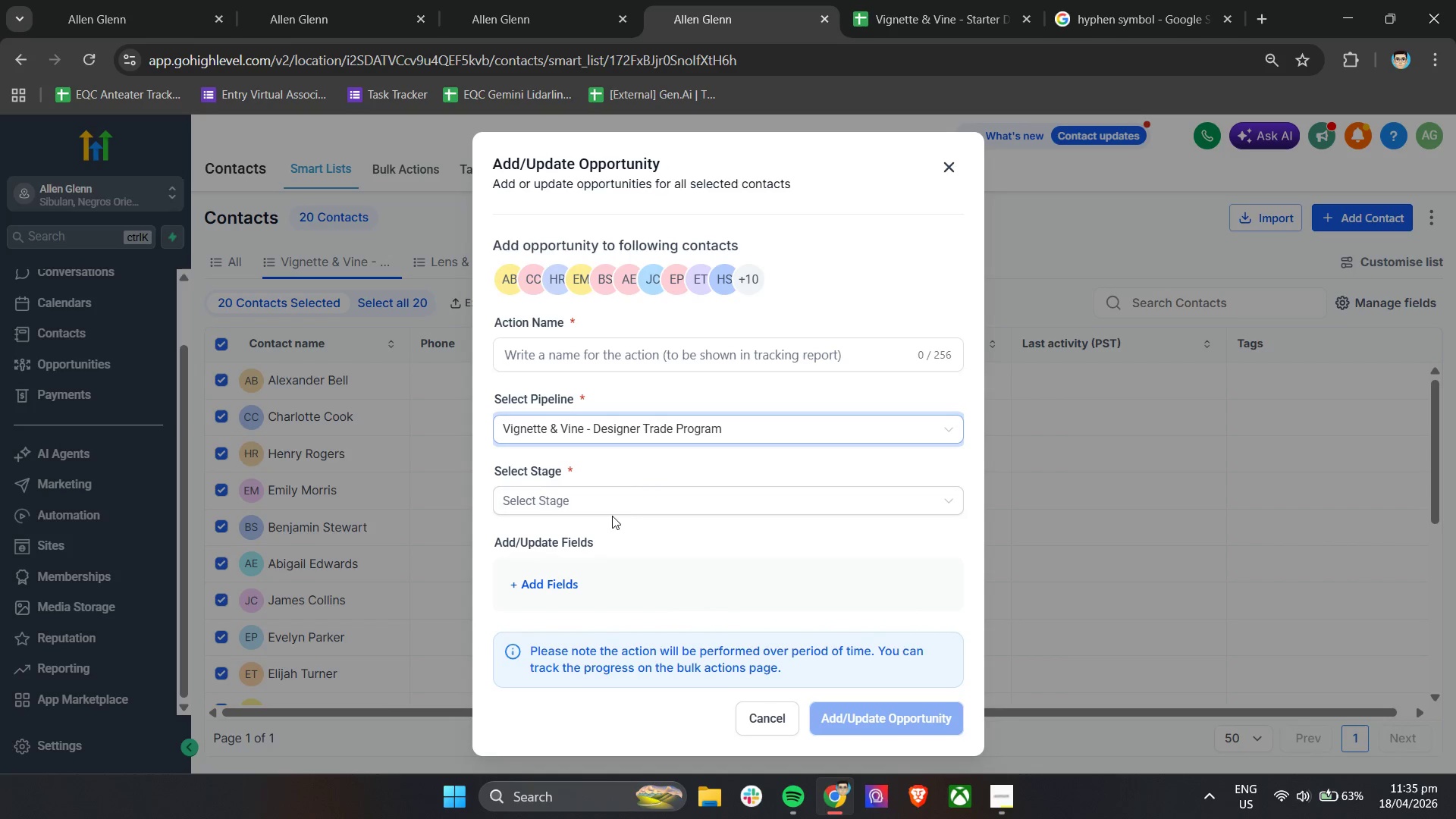 
left_click([610, 497])
 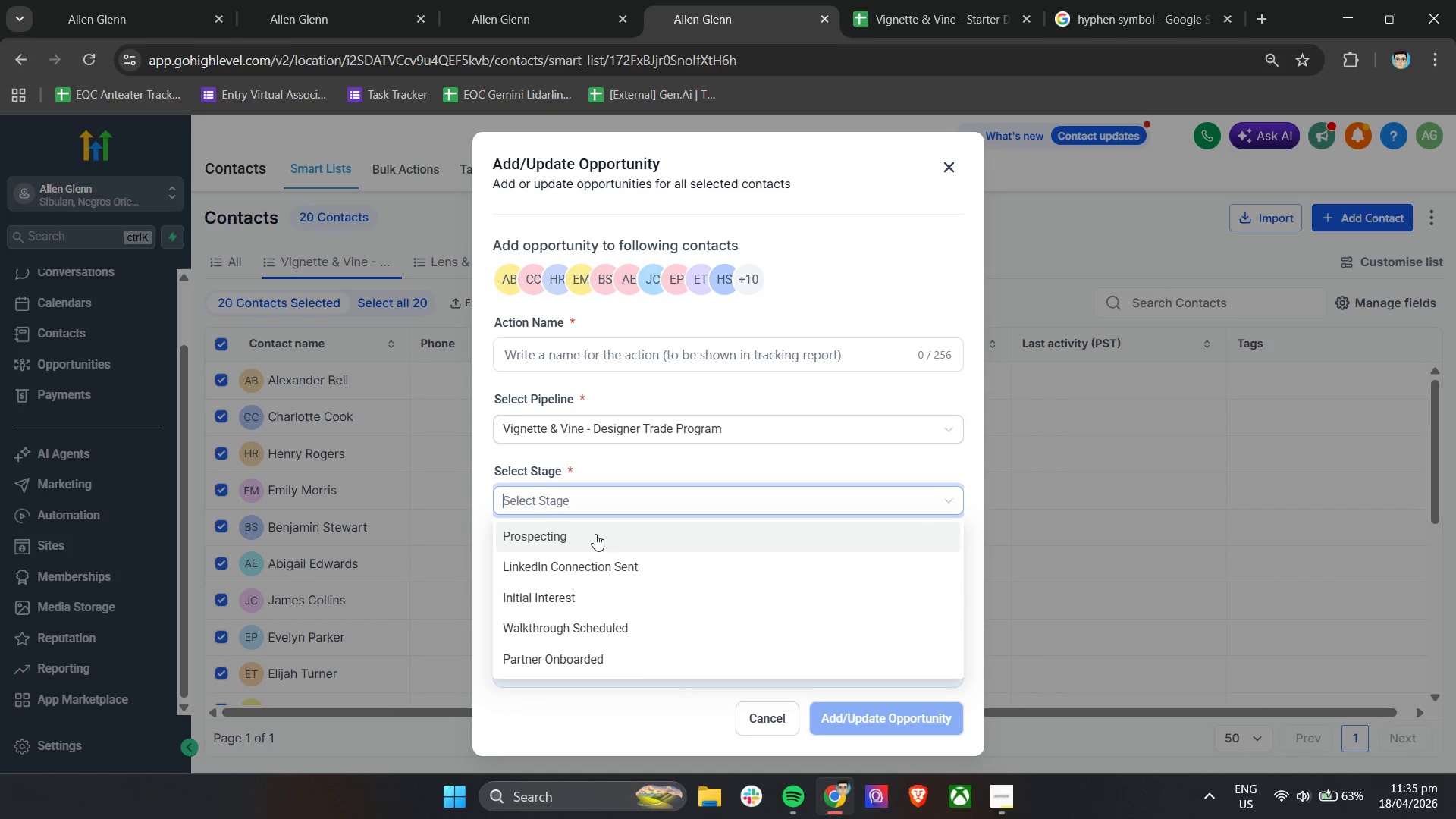 
left_click([593, 540])
 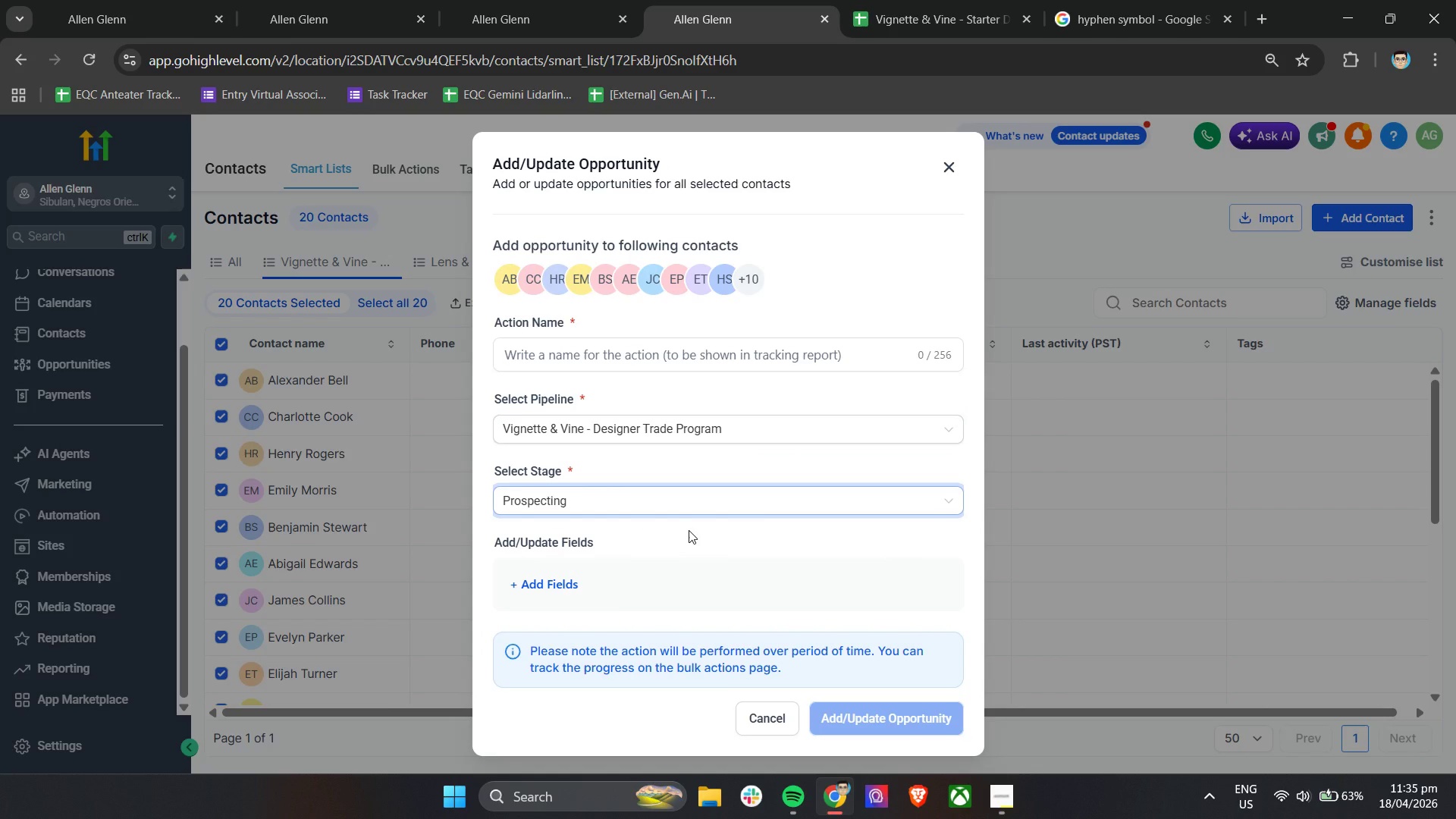 
scroll: coordinate [689, 530], scroll_direction: down, amount: 4.0
 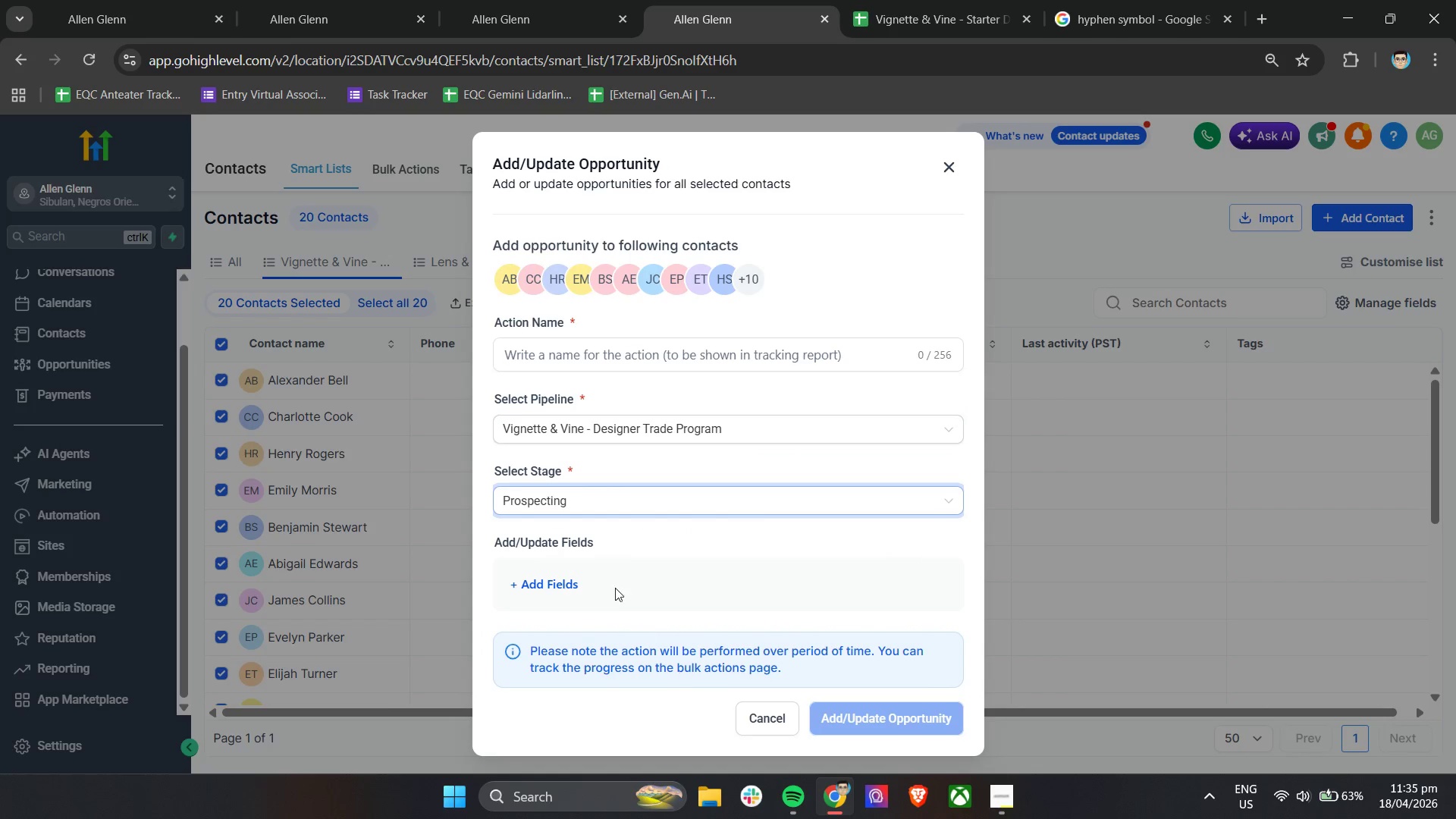 
left_click([596, 580])
 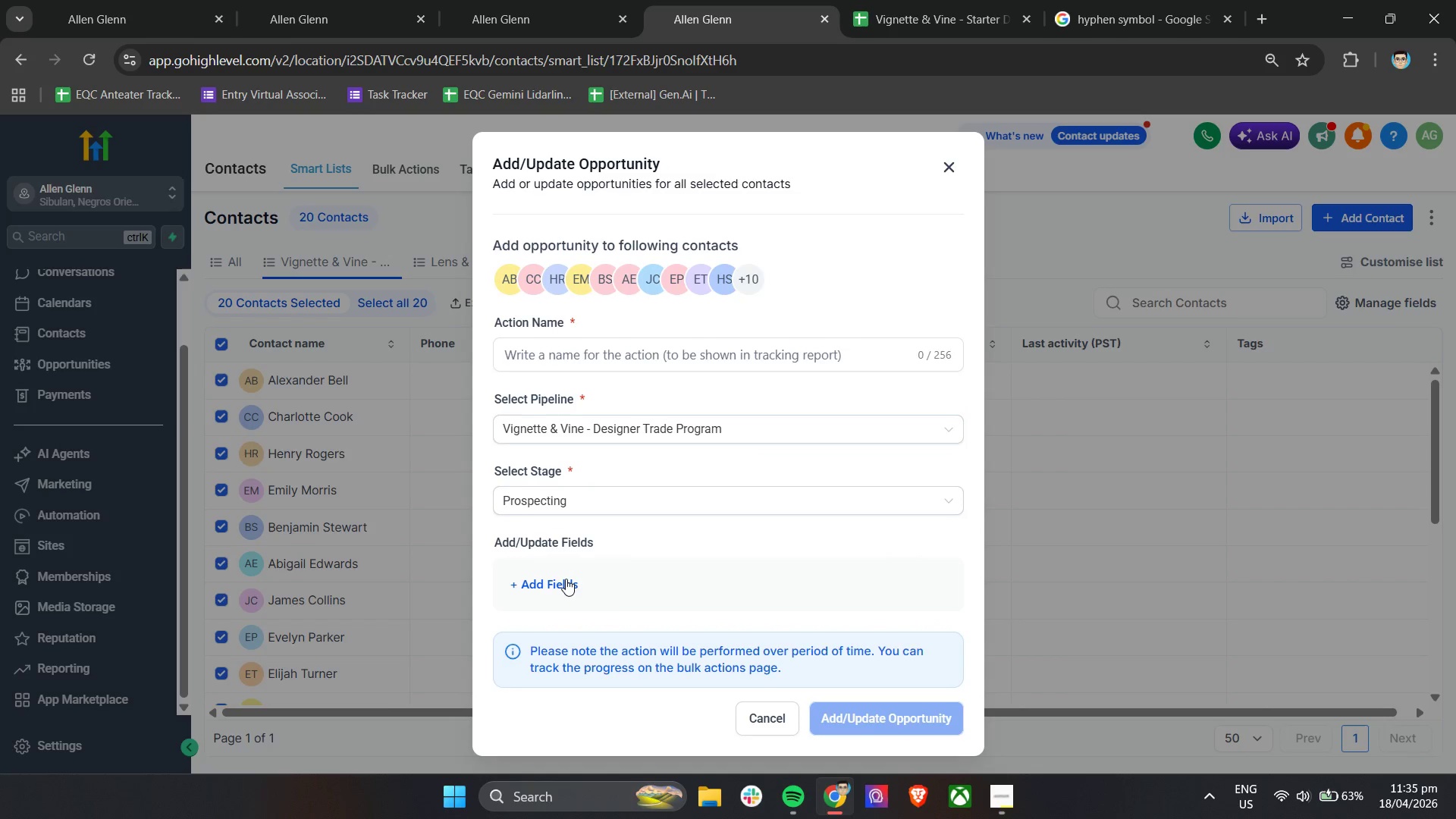 
left_click([557, 579])
 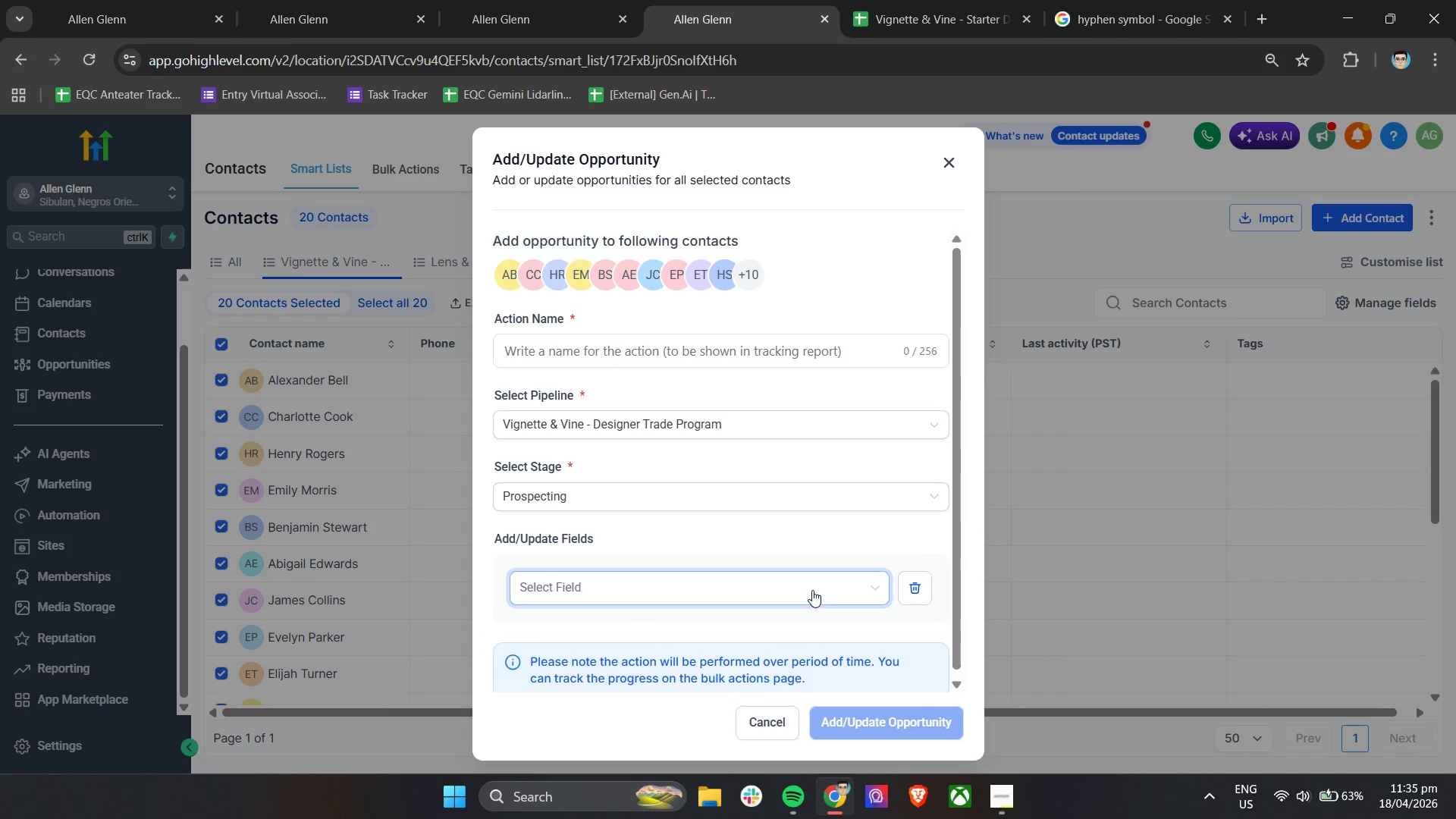 
left_click([919, 589])
 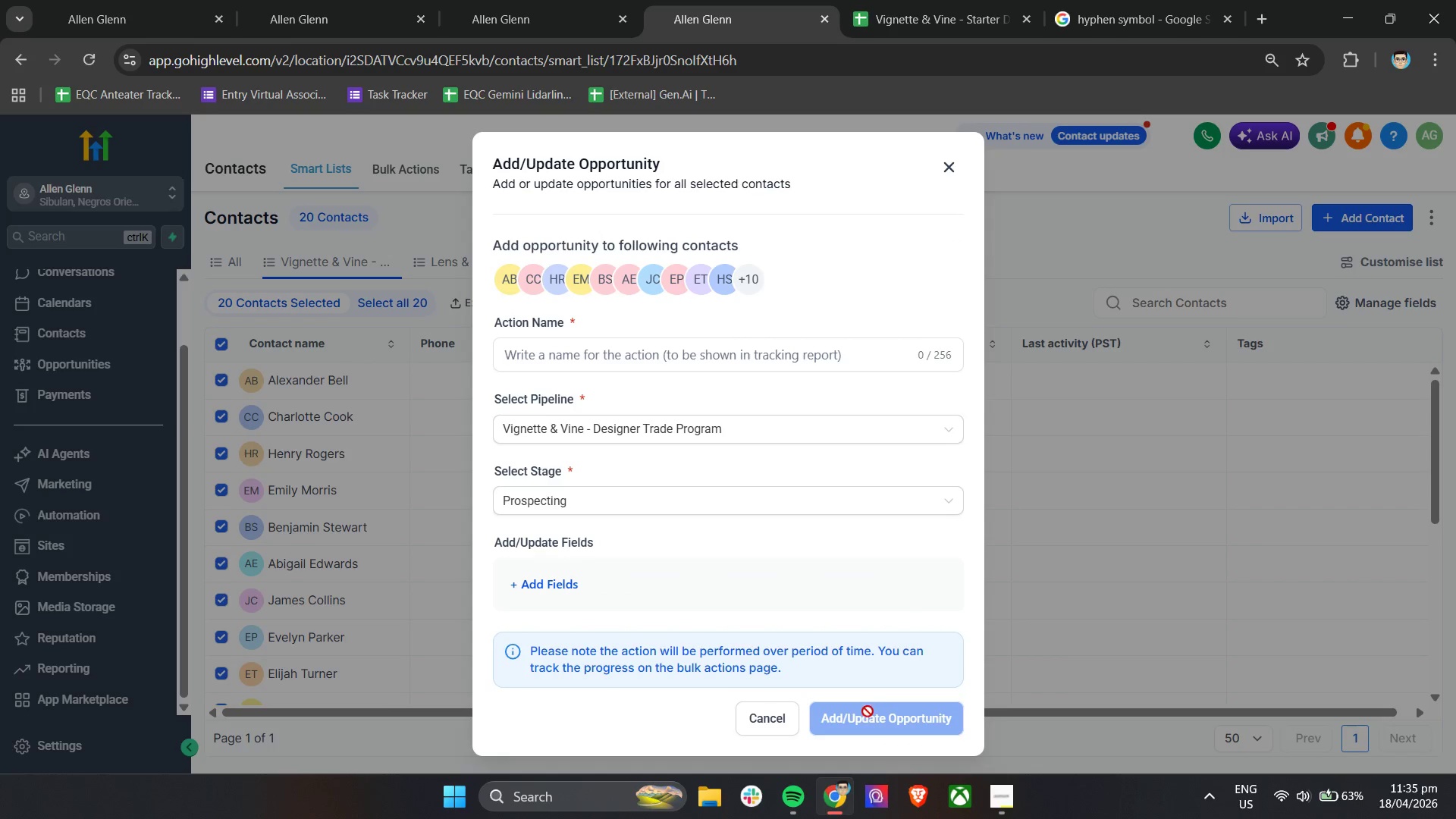 
left_click([866, 719])
 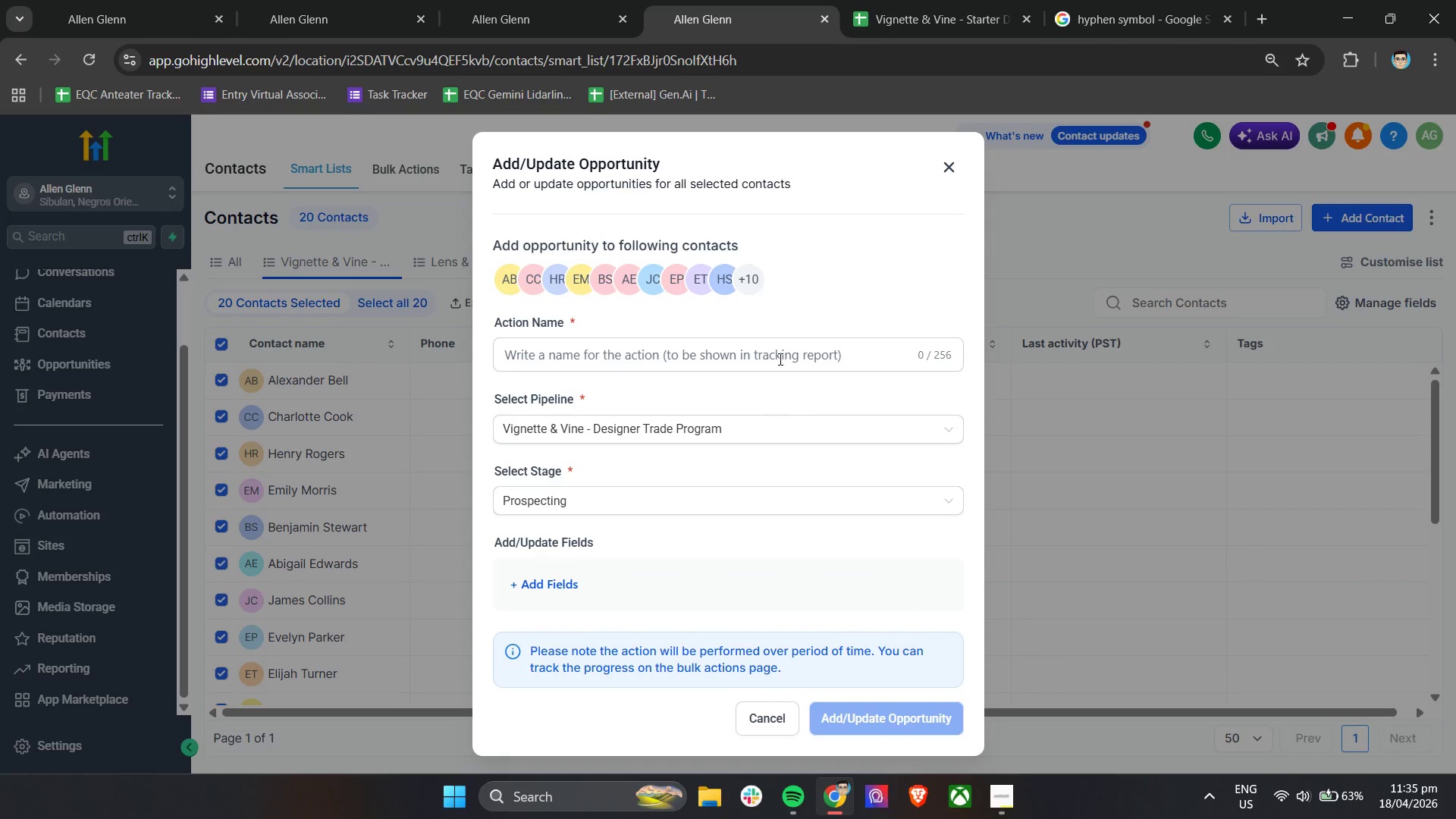 
left_click([779, 357])
 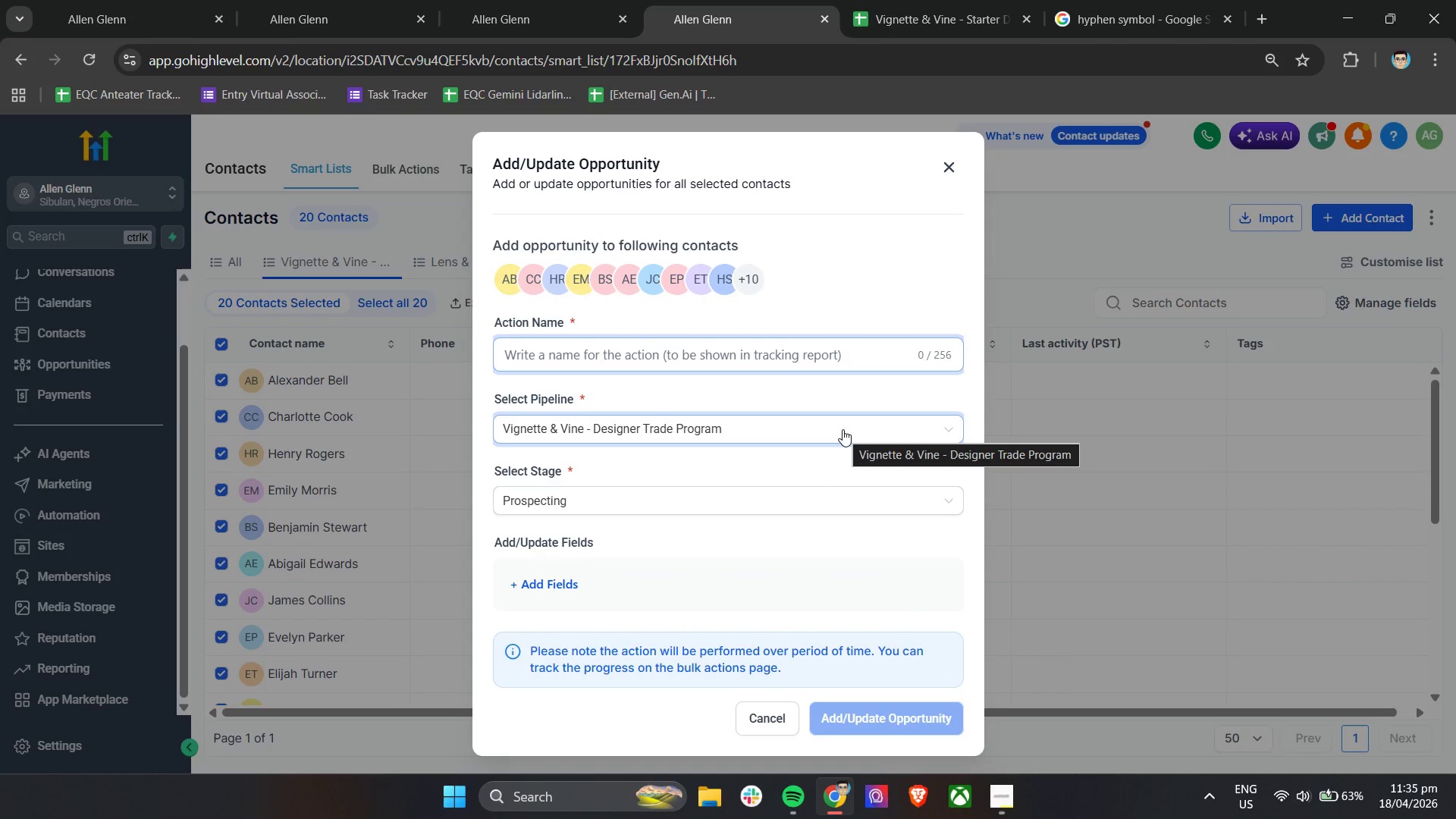 
wait(6.72)
 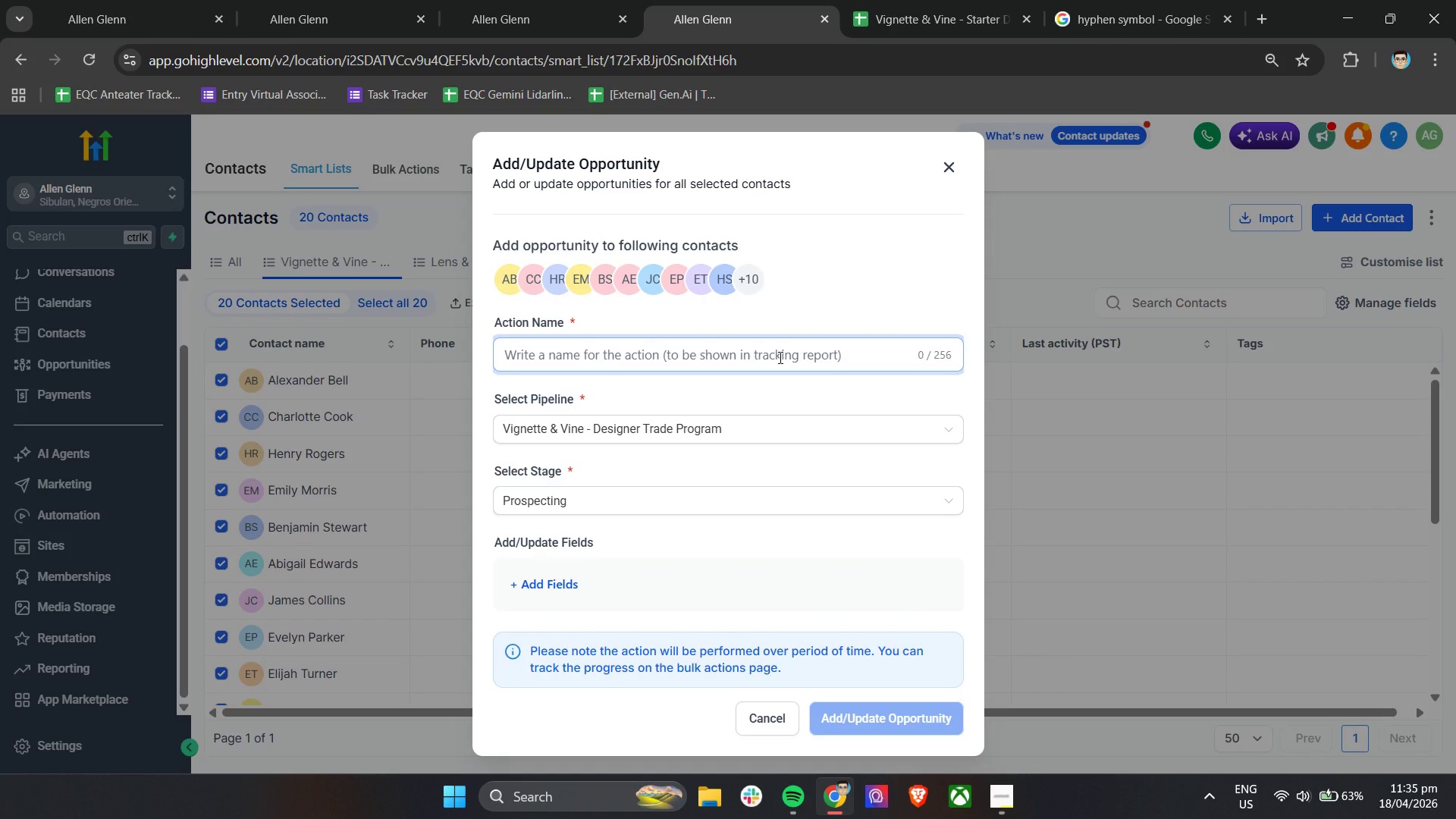 
type(move)
key(Backspace)
key(Backspace)
key(Backspace)
key(Backspace)
type(Move to Pipeline)
 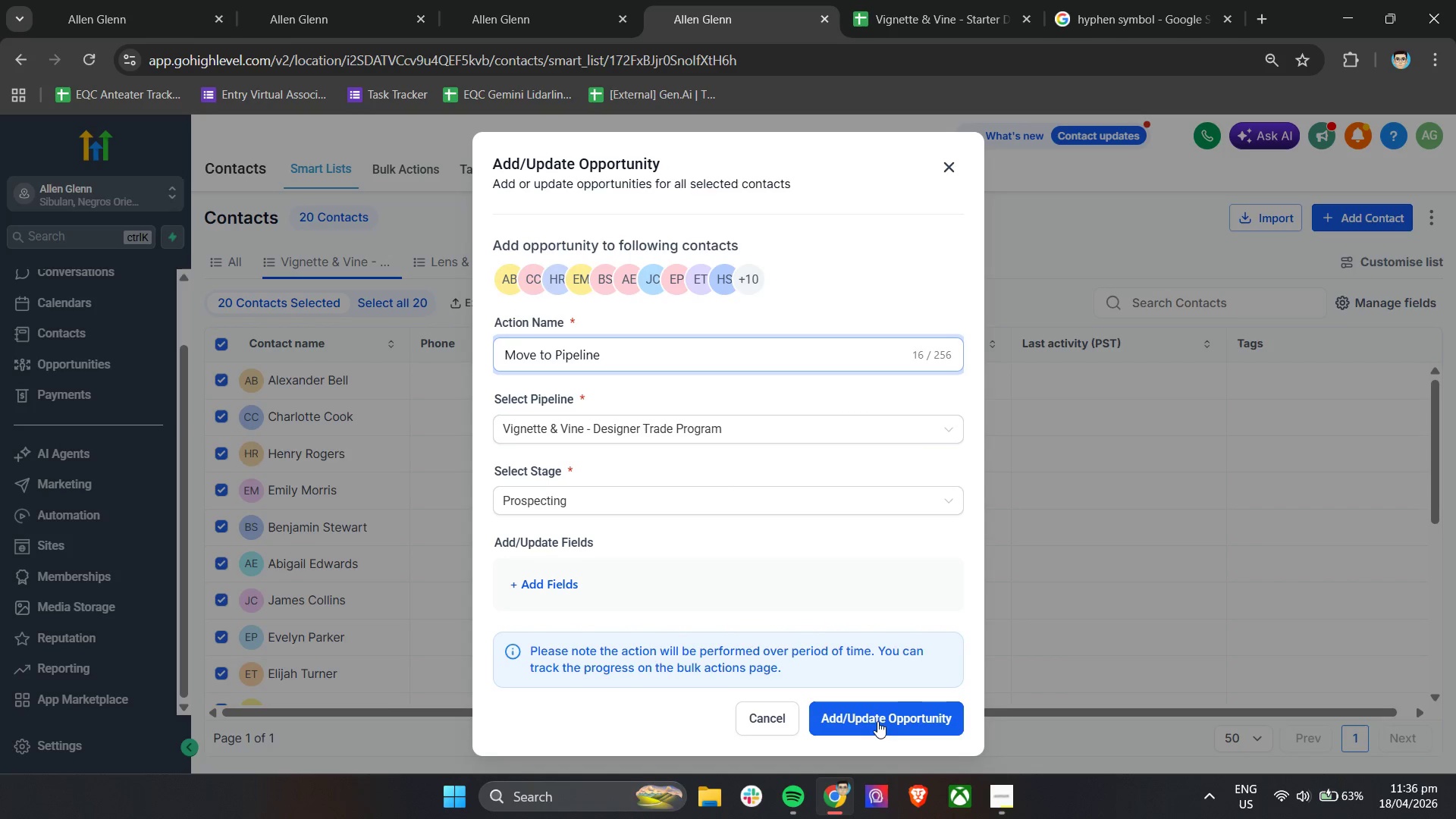 
left_click([880, 722])
 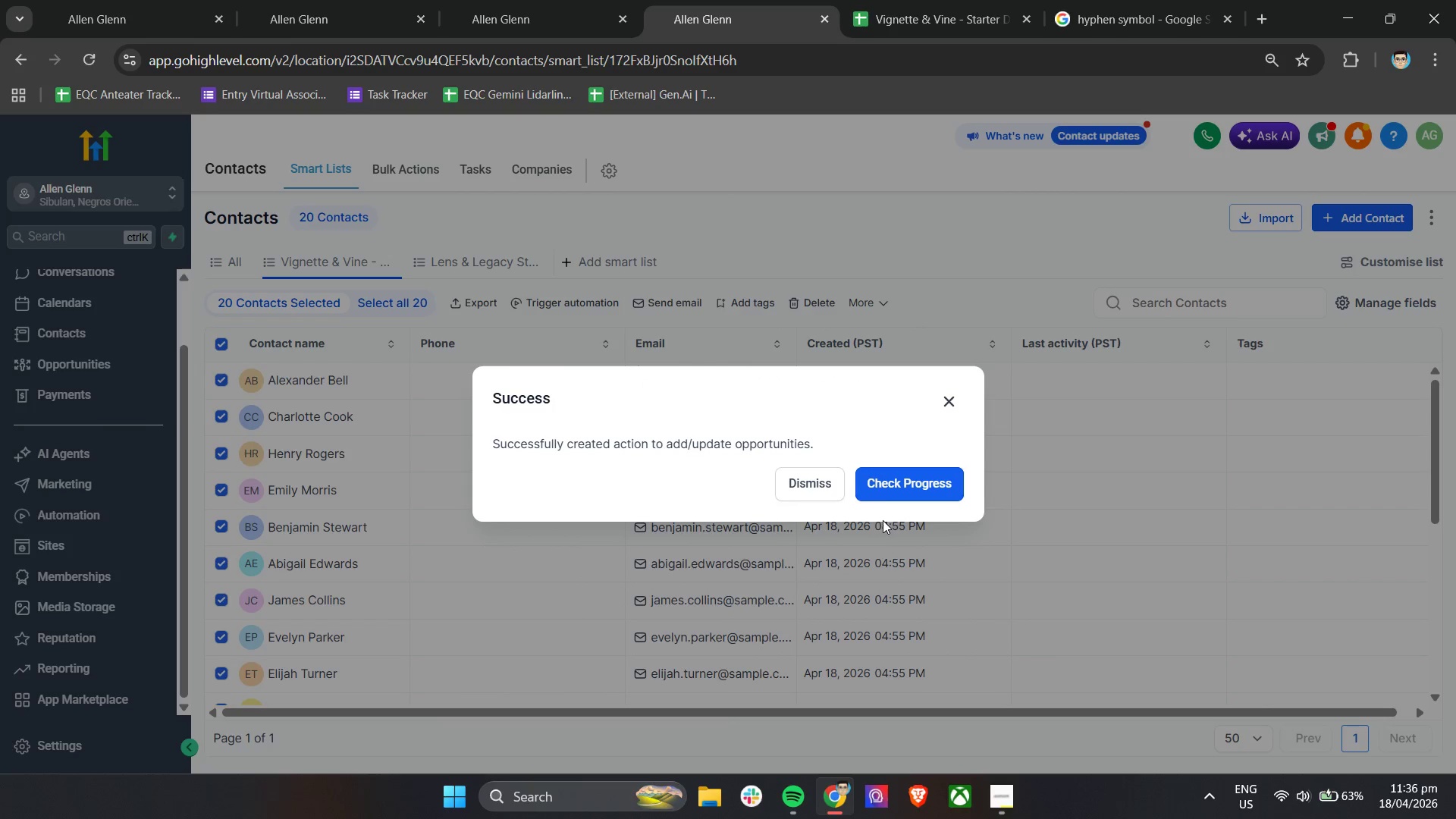 
left_click([894, 482])
 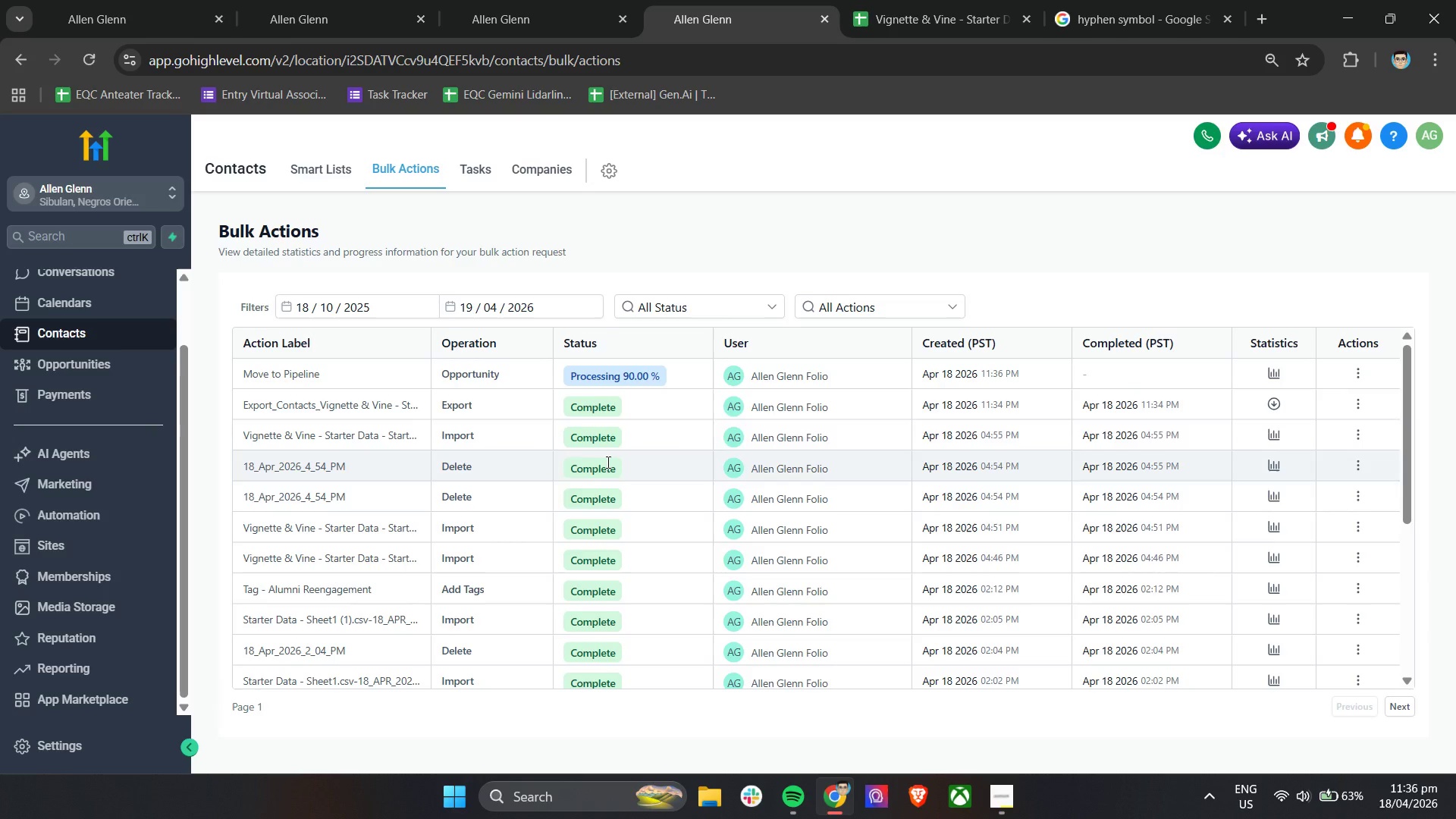 
left_click([516, 0])
 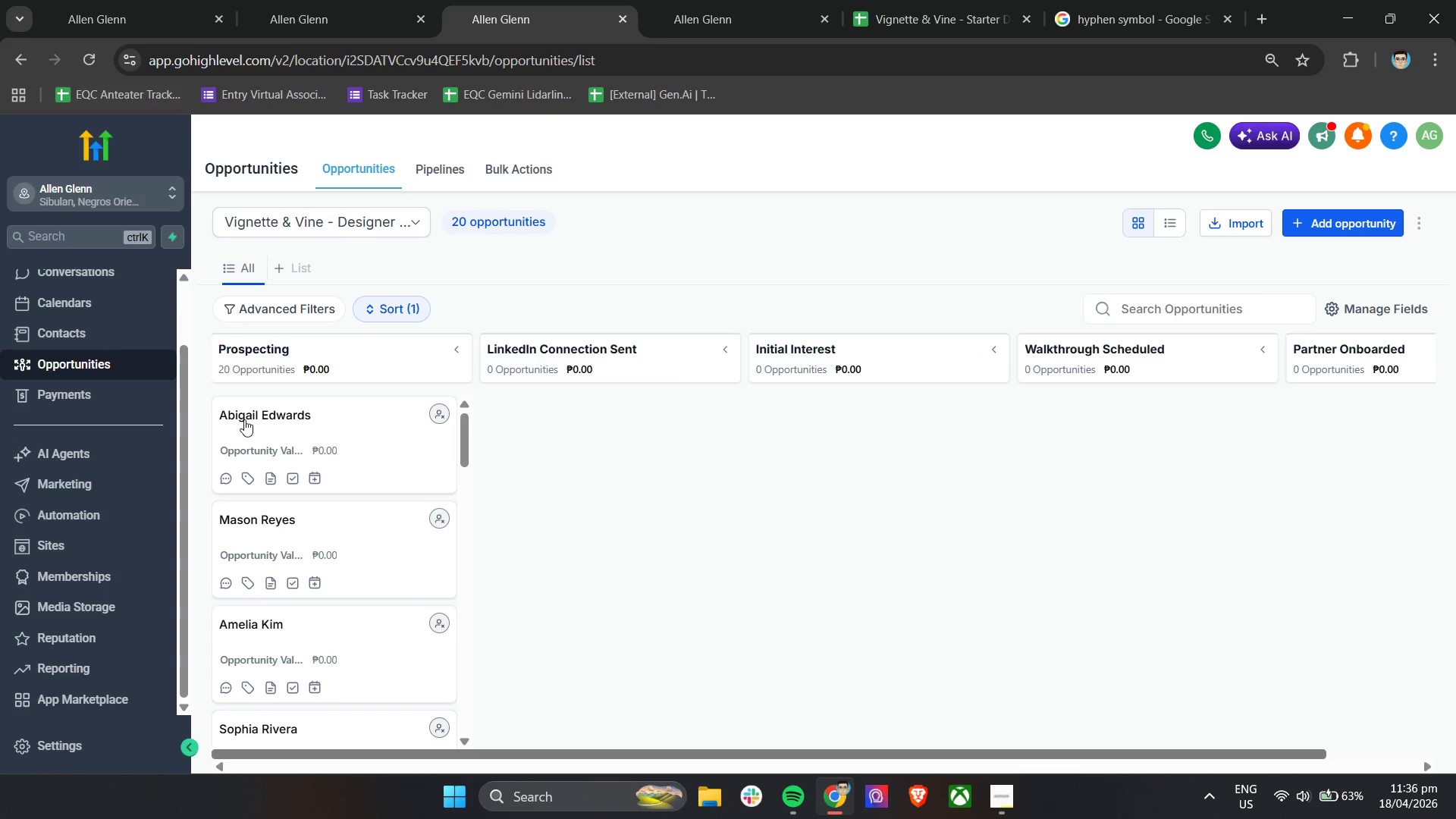 
scroll: coordinate [623, 571], scroll_direction: down, amount: 22.0
 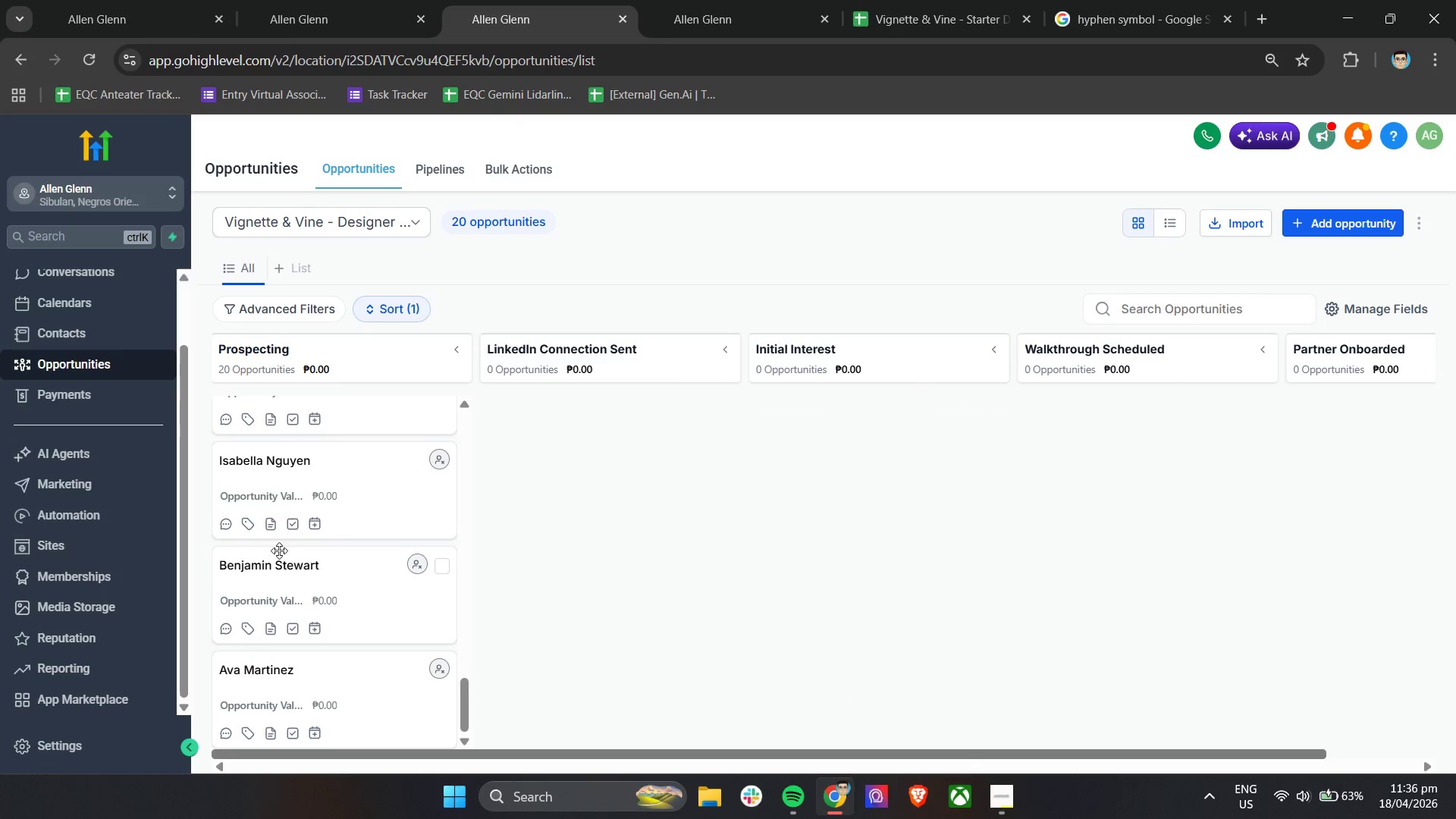 
scroll: coordinate [293, 551], scroll_direction: up, amount: 27.0
 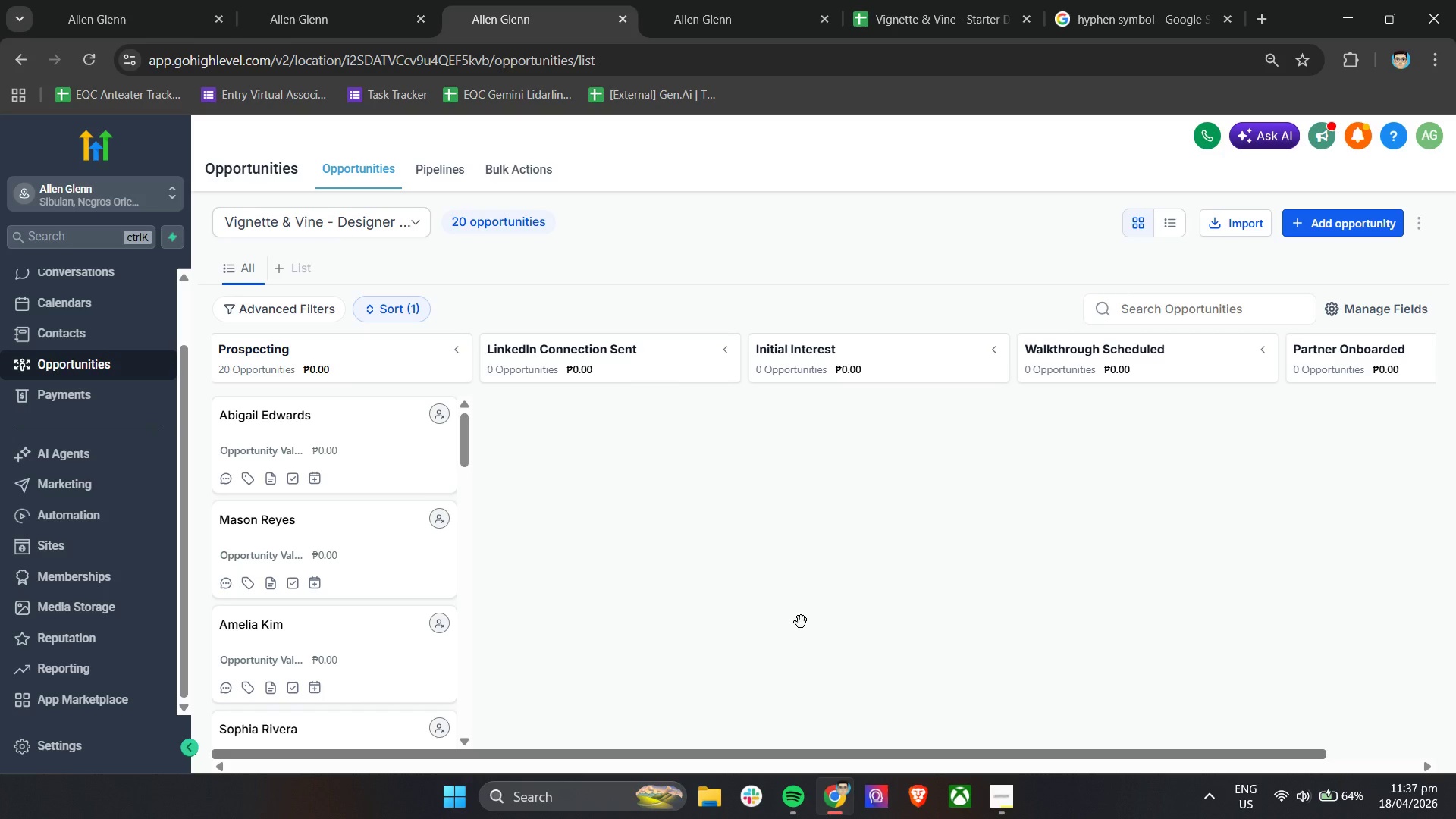 
wait(47.56)
 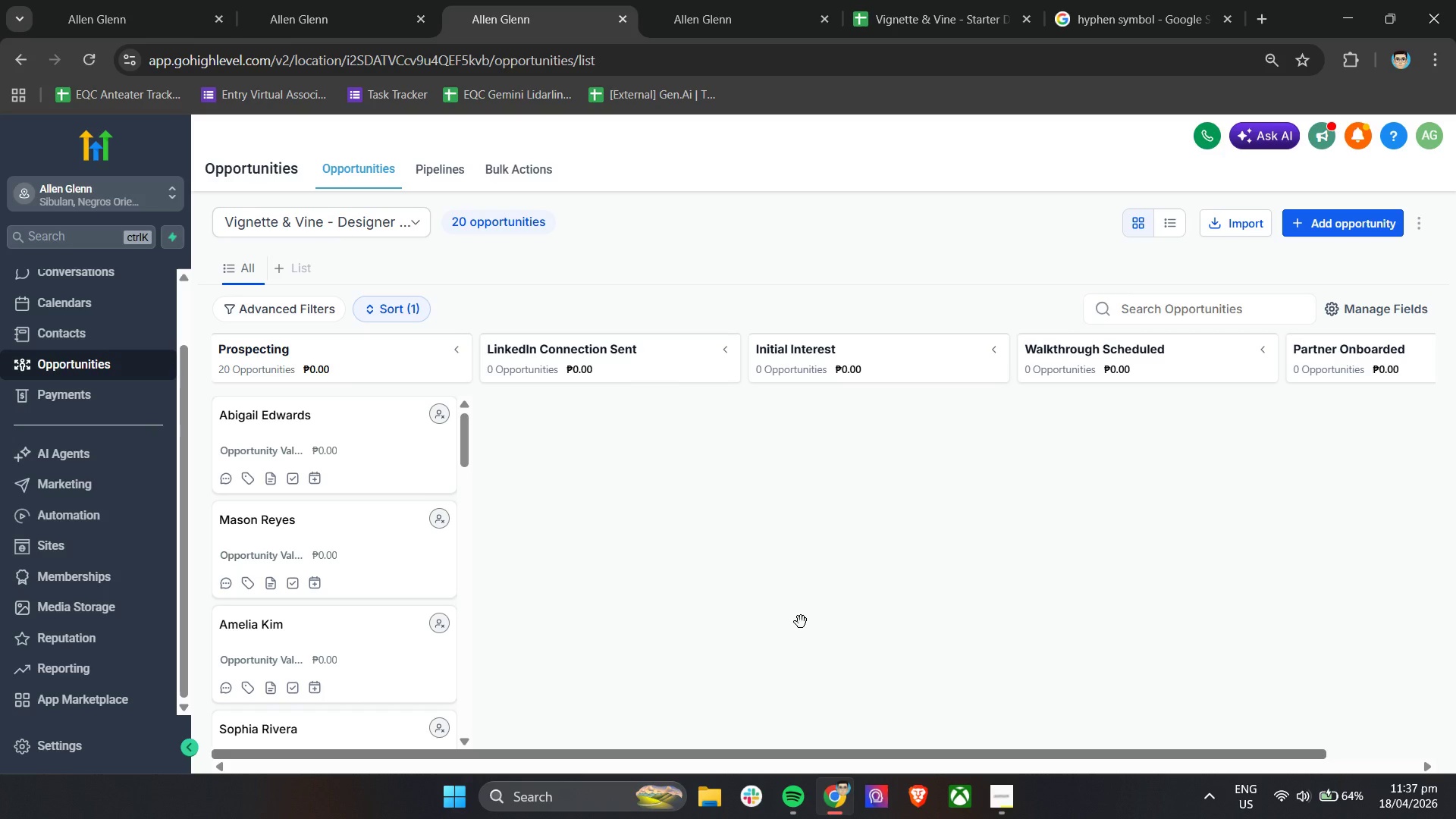 
left_click([384, 0])
 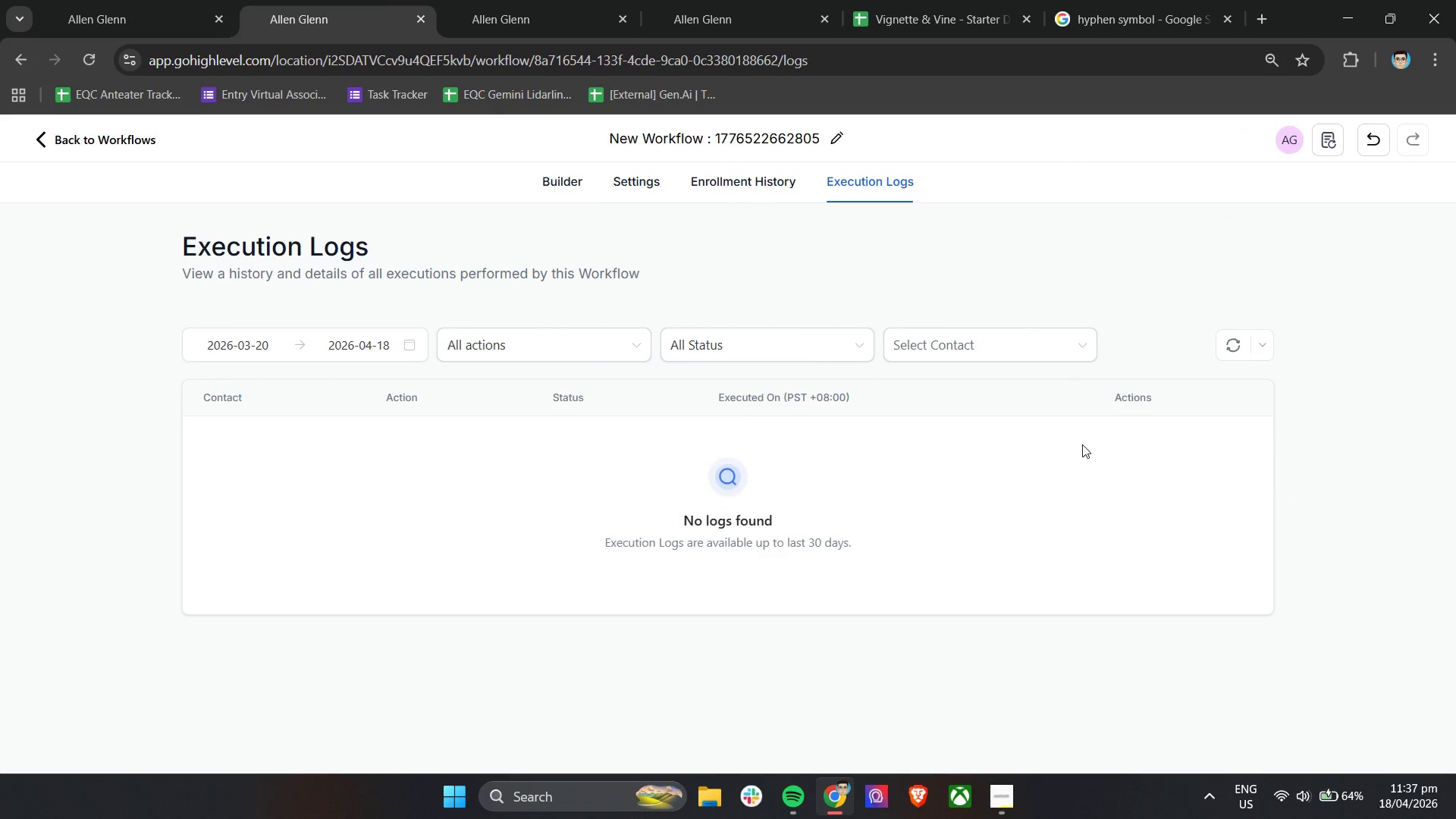 
left_click([563, 180])
 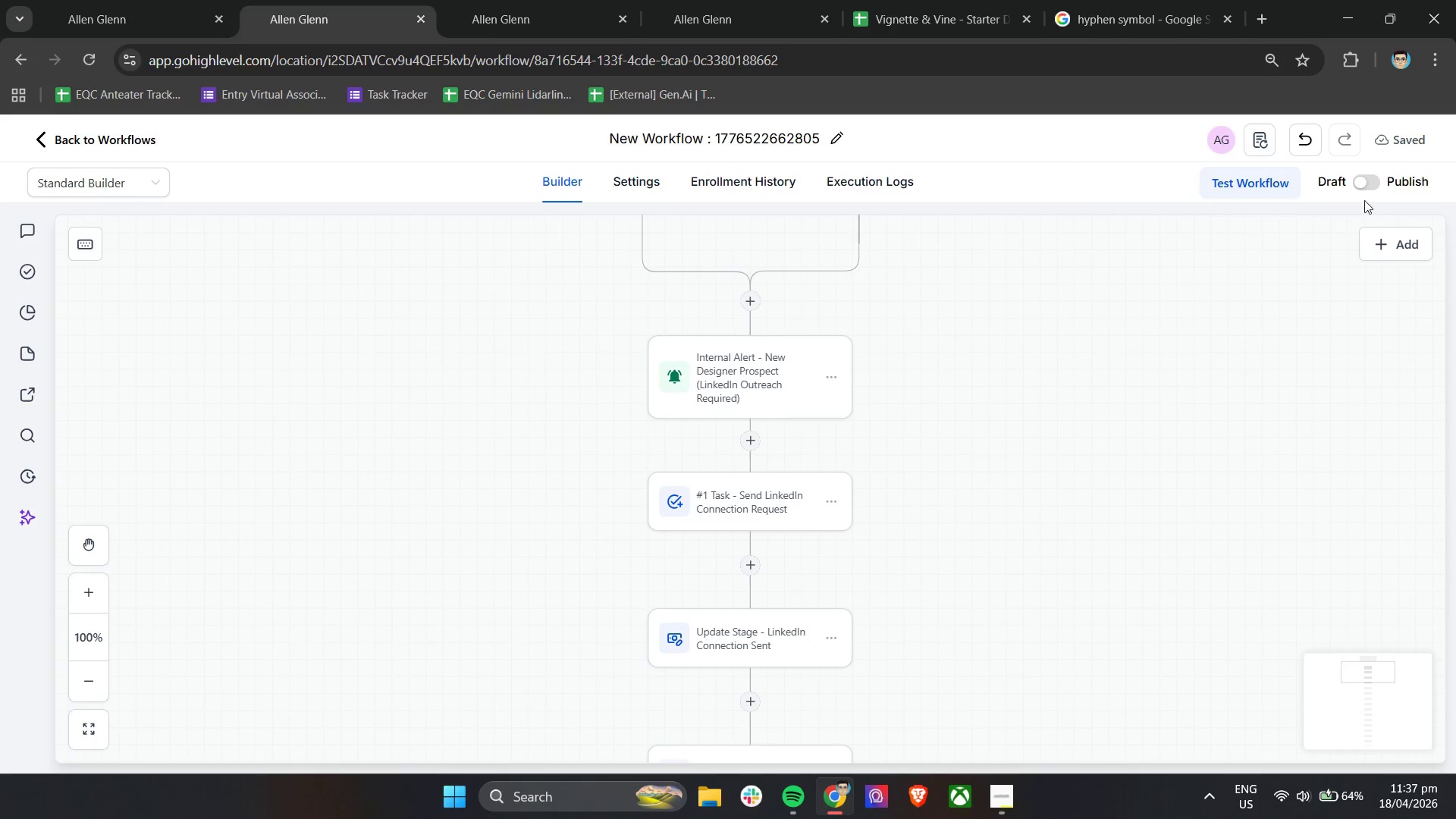 
left_click([1363, 181])
 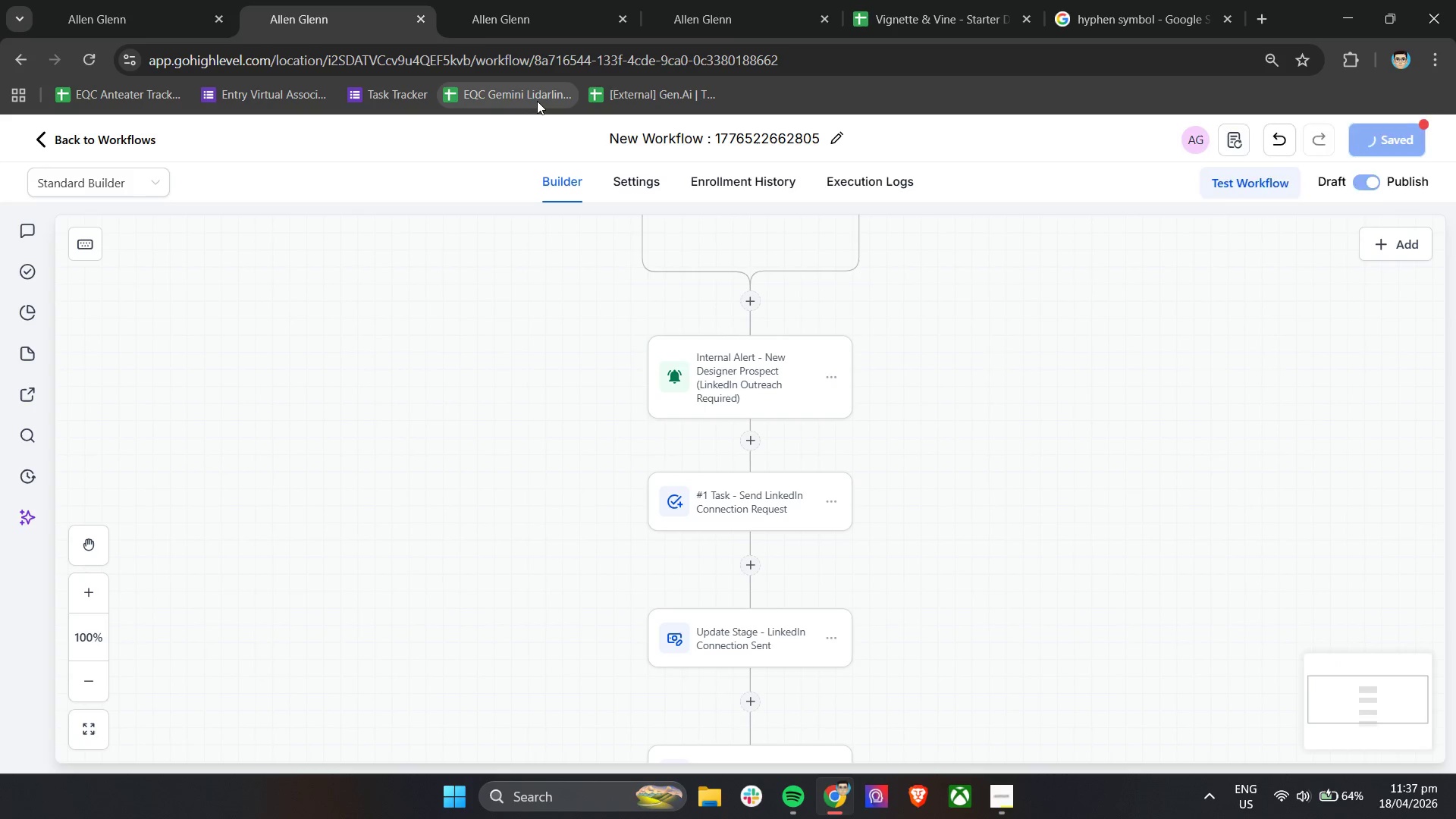 
left_click([544, 0])
 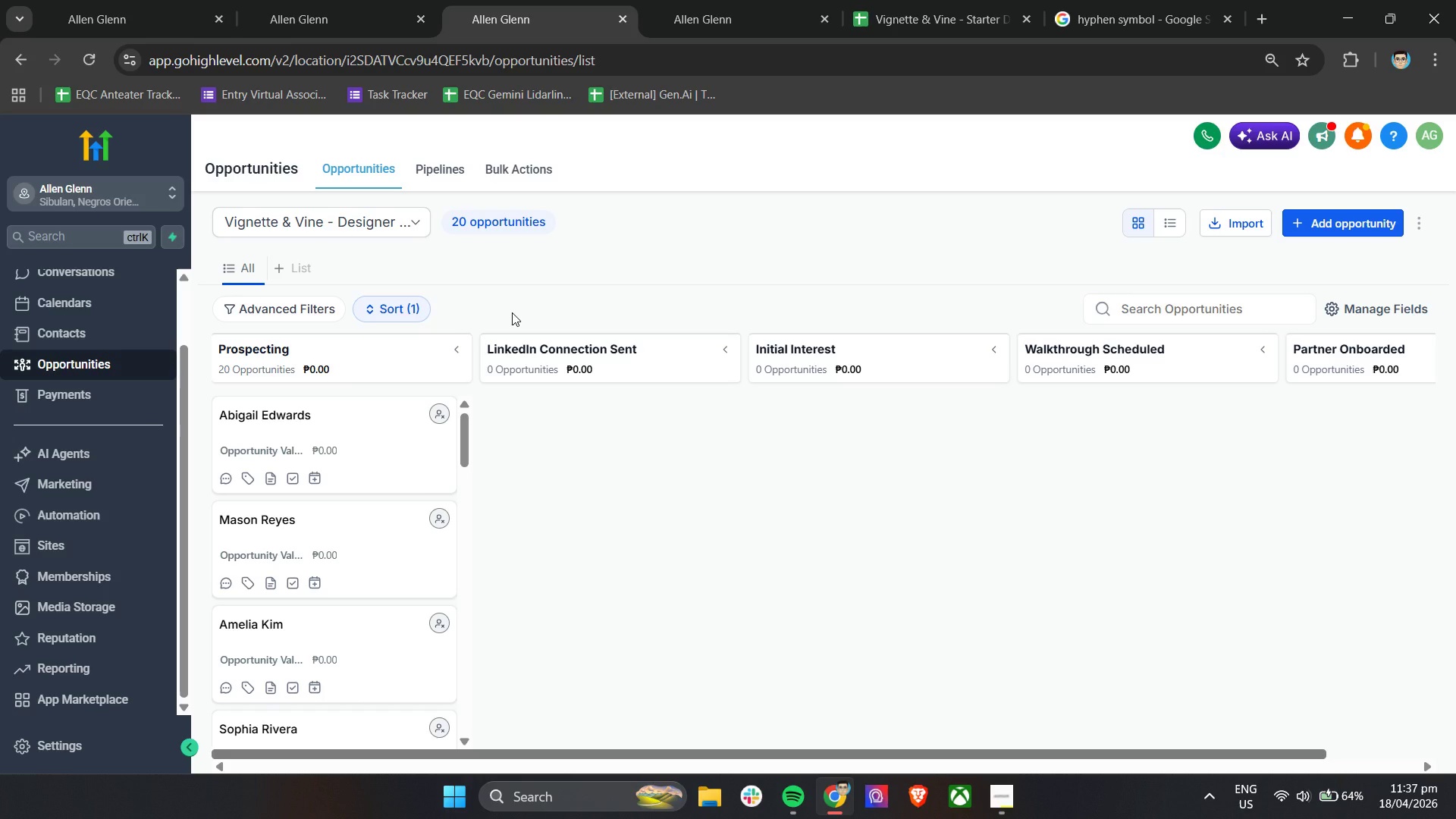 
wait(24.28)
 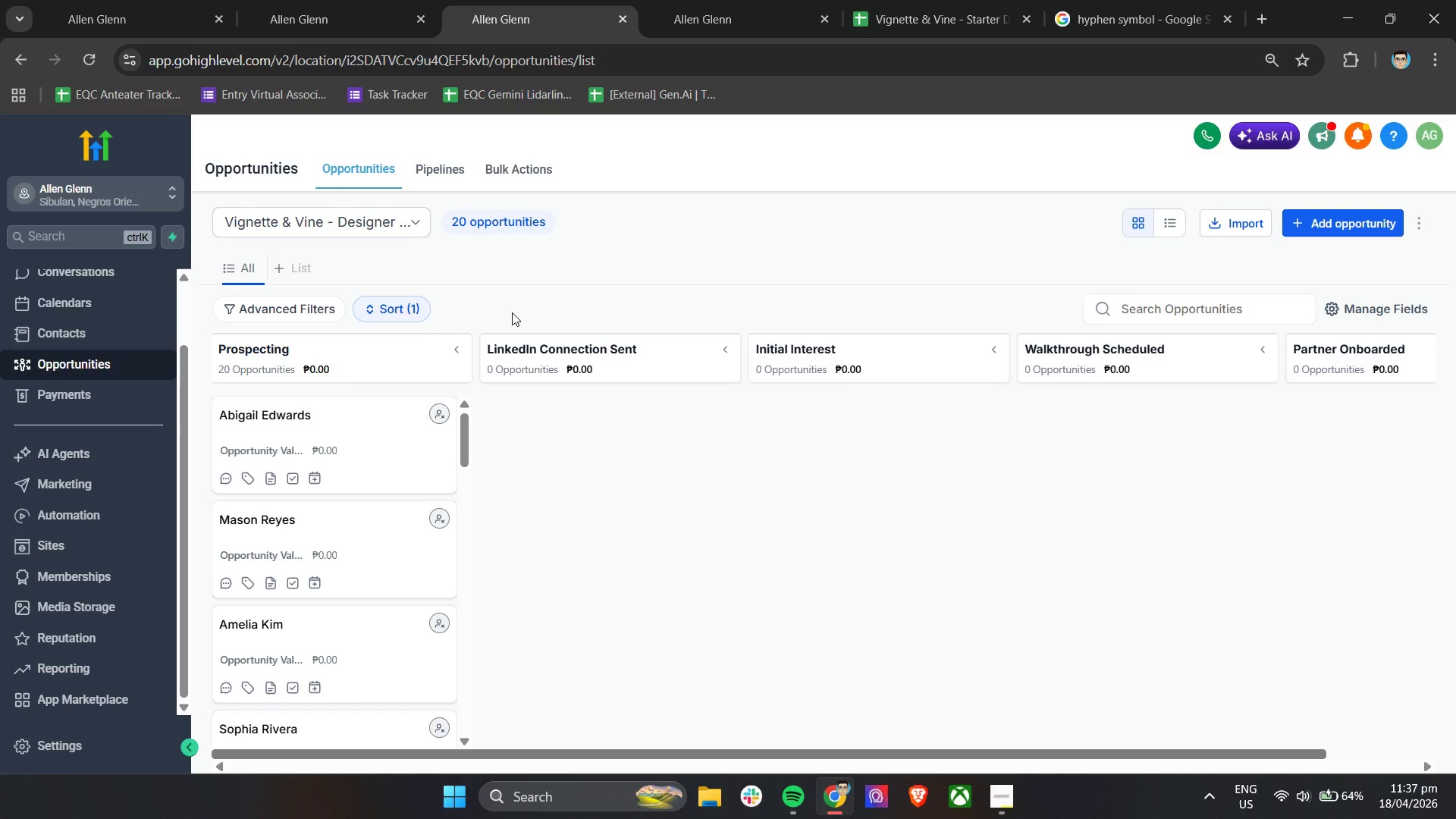 
left_click([340, 0])
 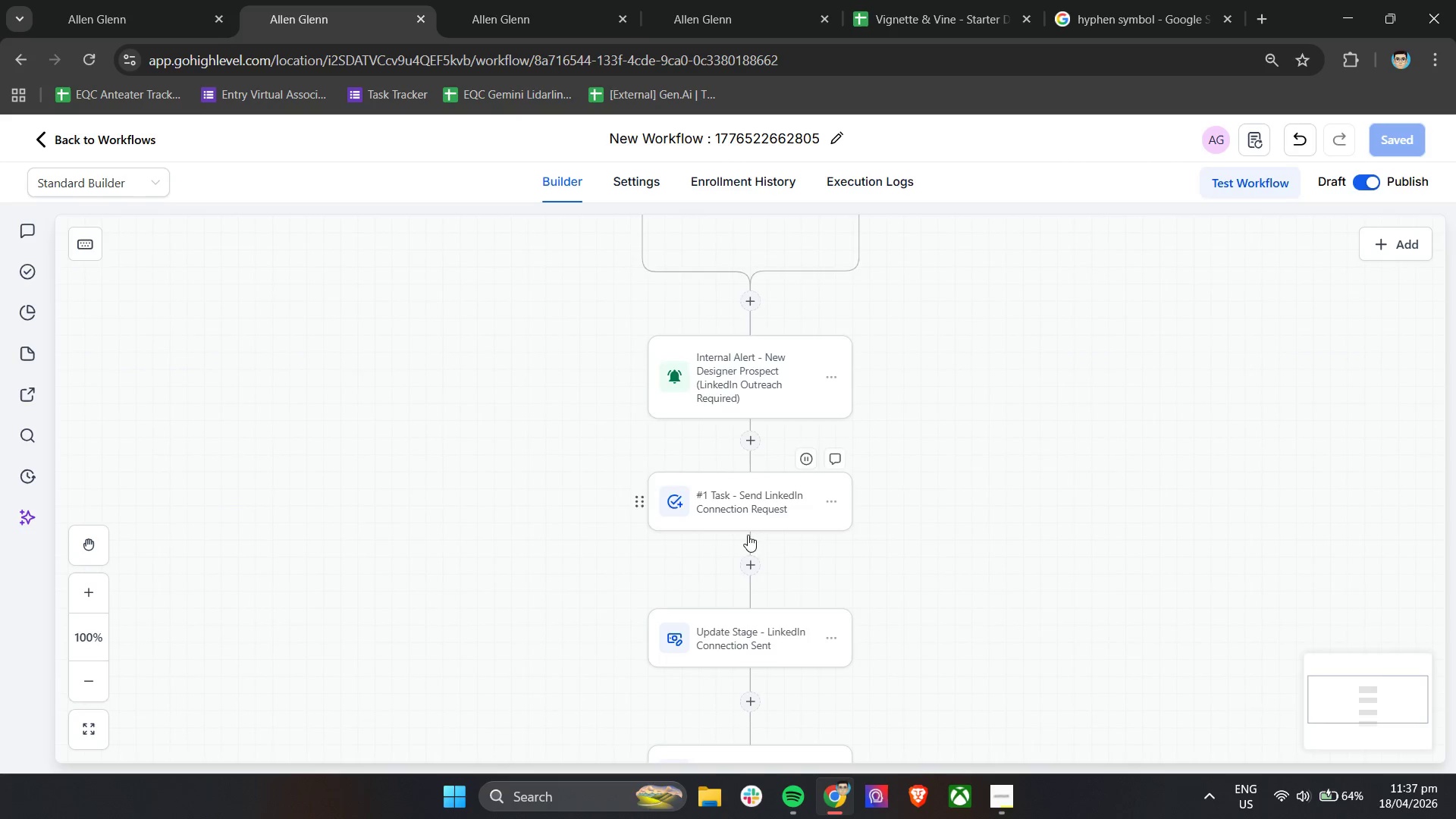 
scroll: coordinate [777, 574], scroll_direction: up, amount: 5.0
 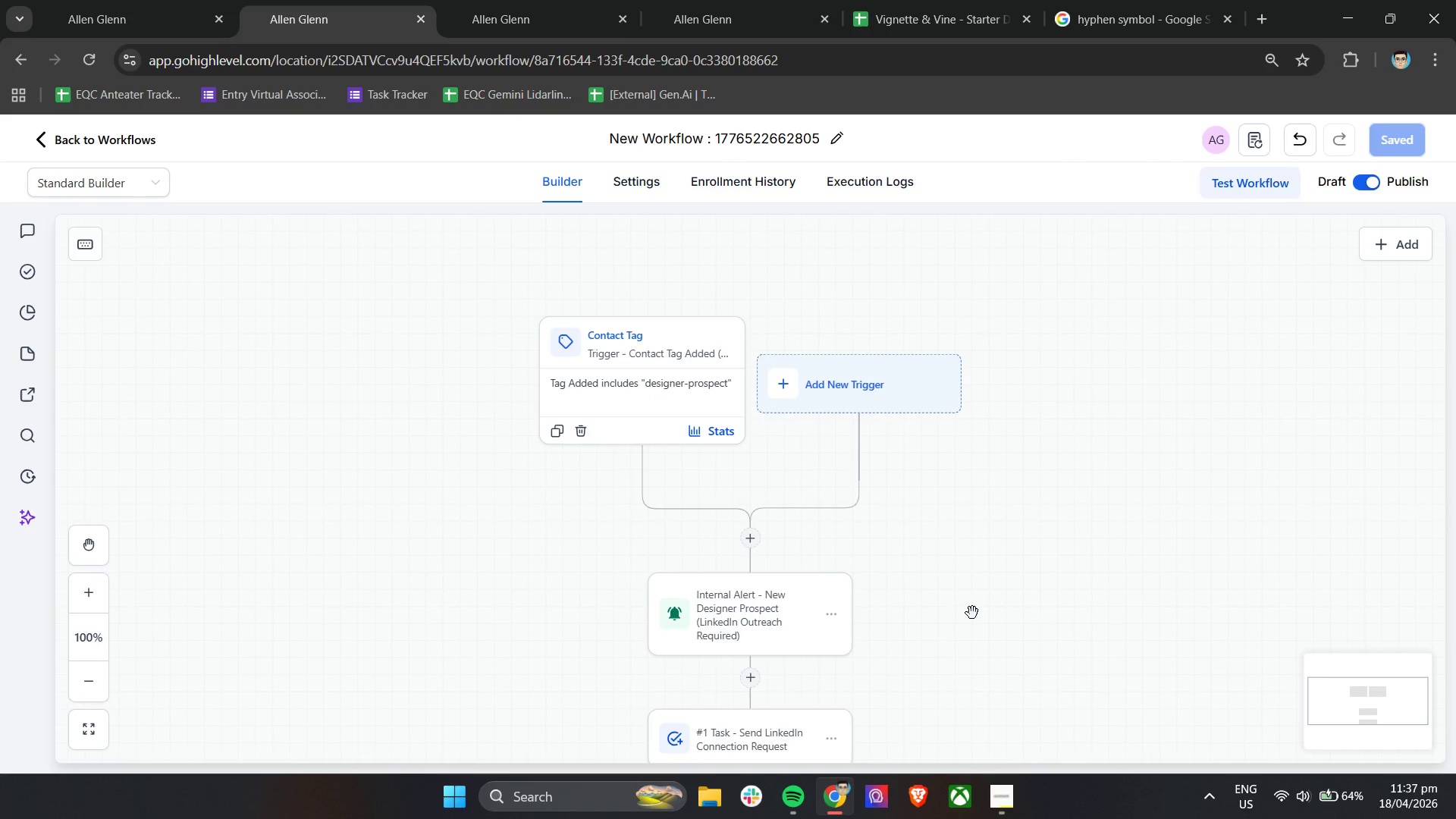 
scroll: coordinate [974, 613], scroll_direction: down, amount: 16.0
 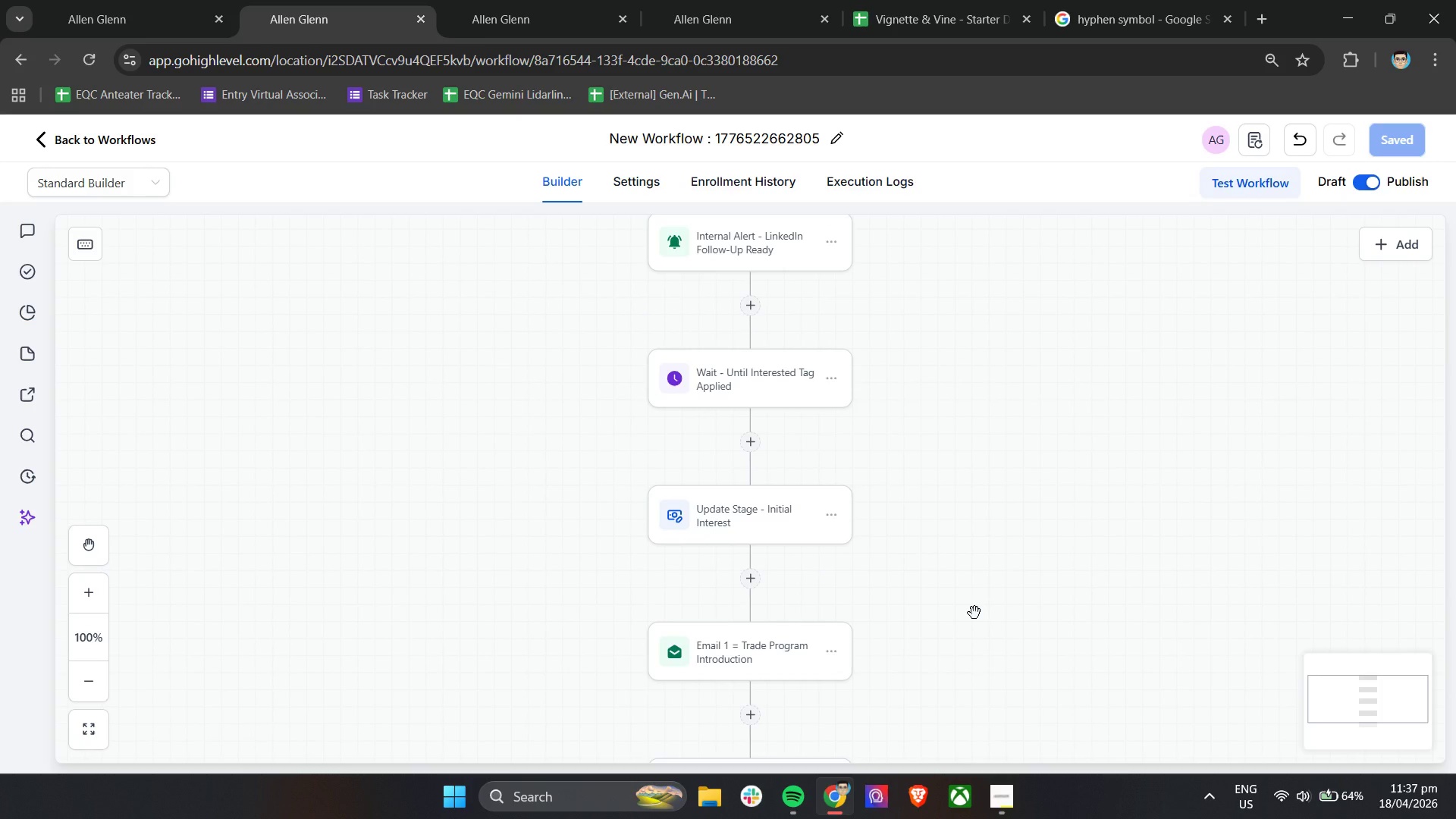 
scroll: coordinate [979, 608], scroll_direction: up, amount: 21.0
 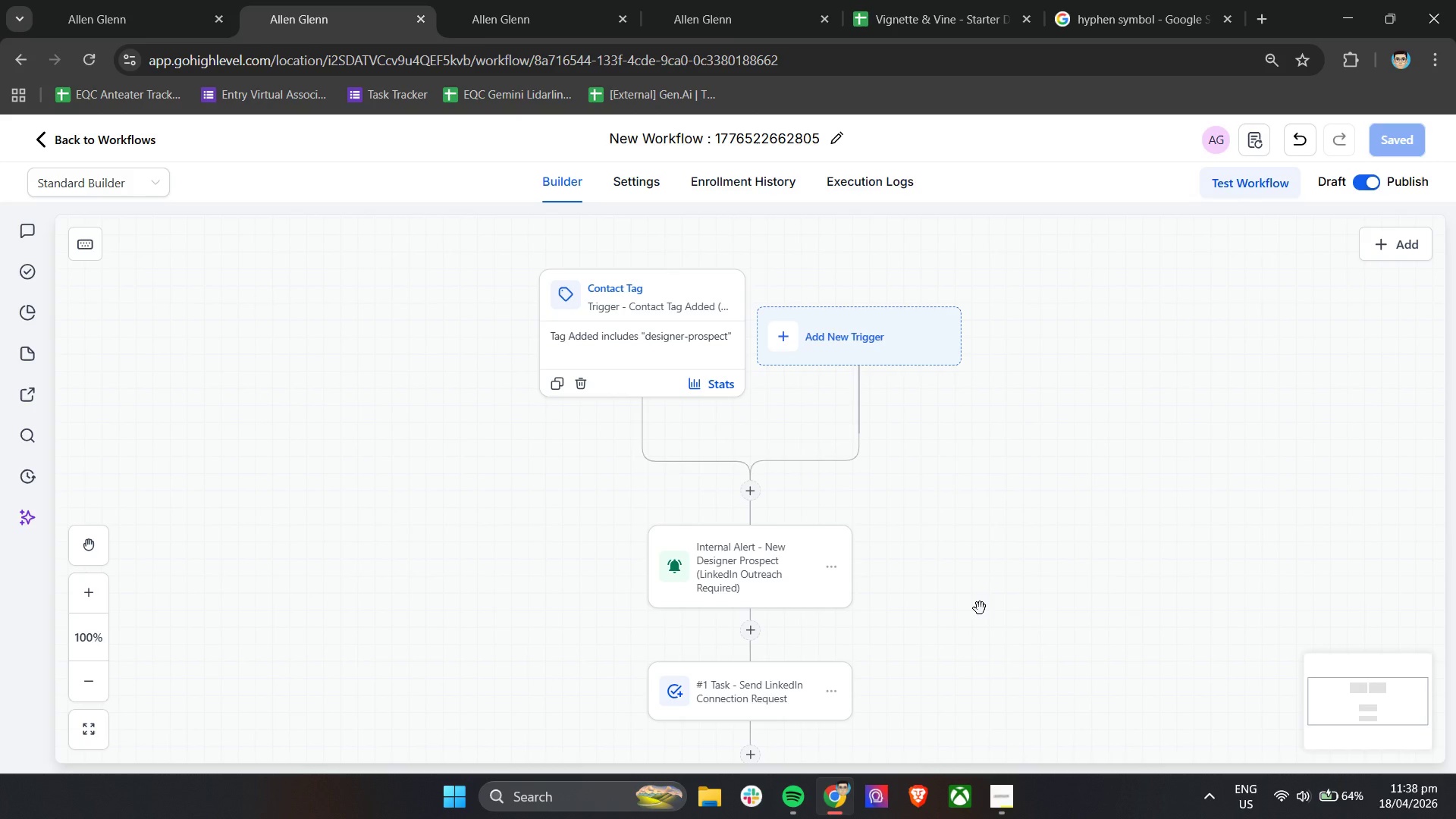 
wait(51.75)
 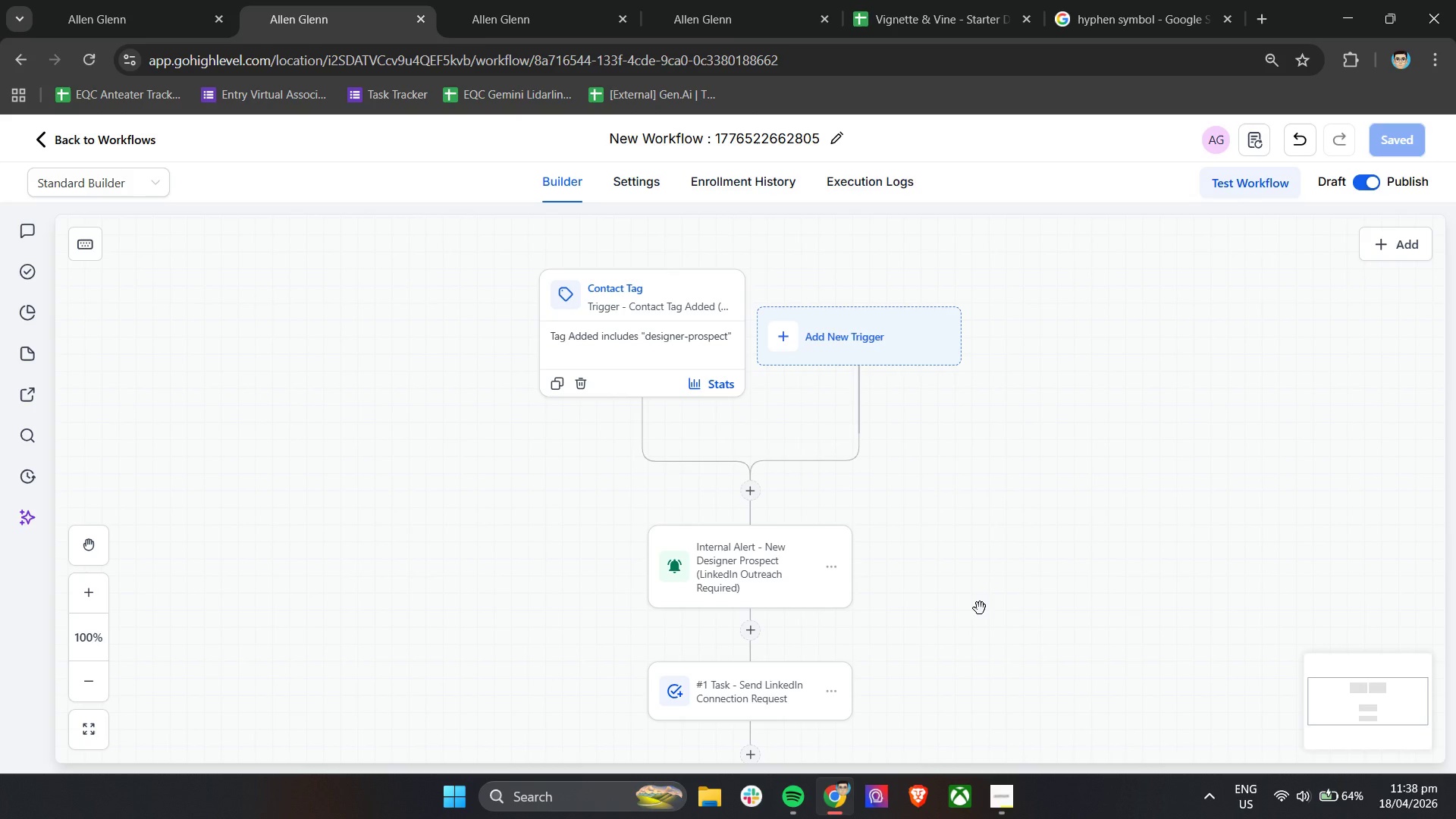 
left_click([521, 0])
 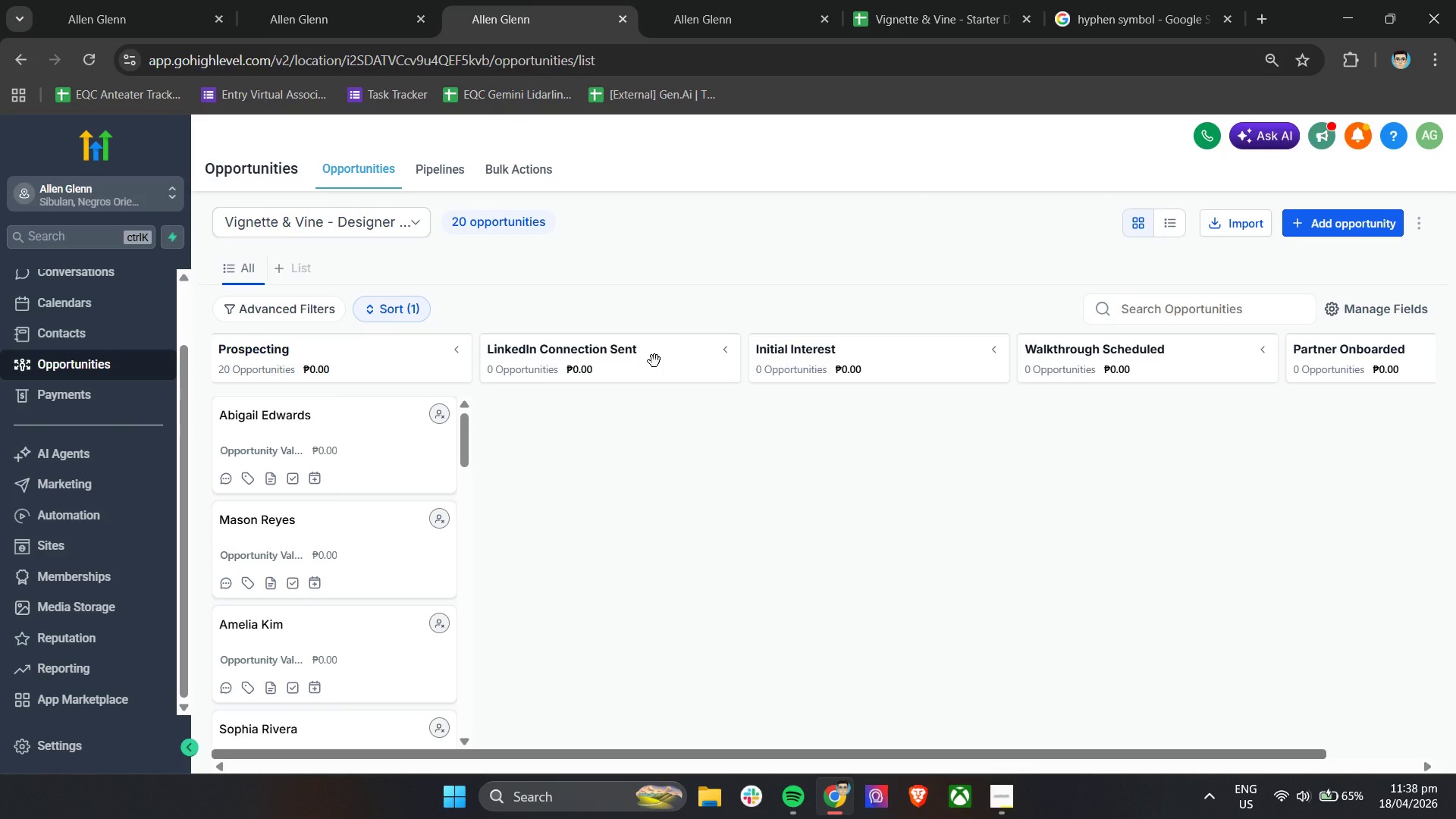 
wait(10.67)
 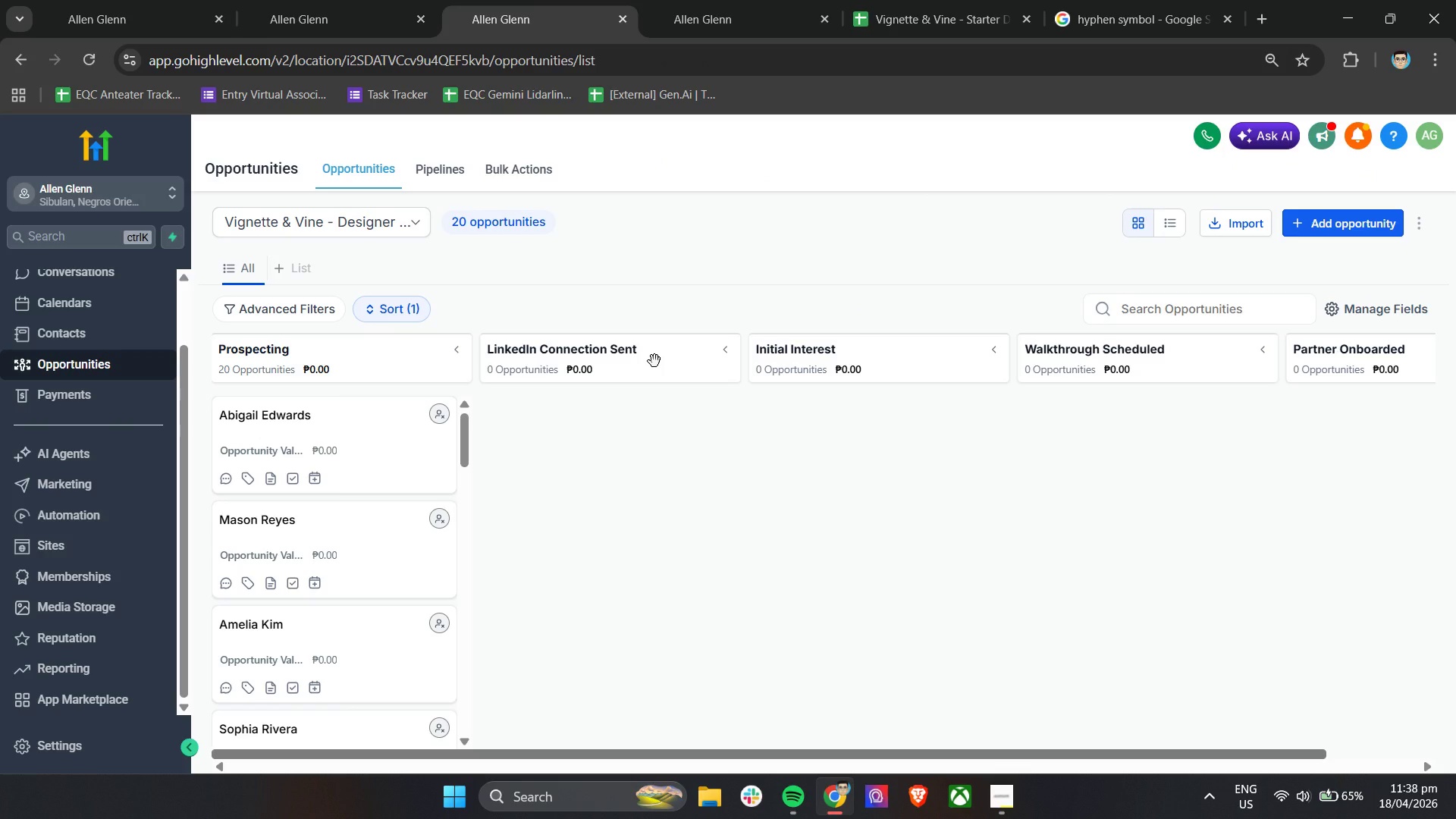 
left_click([1002, 801])